 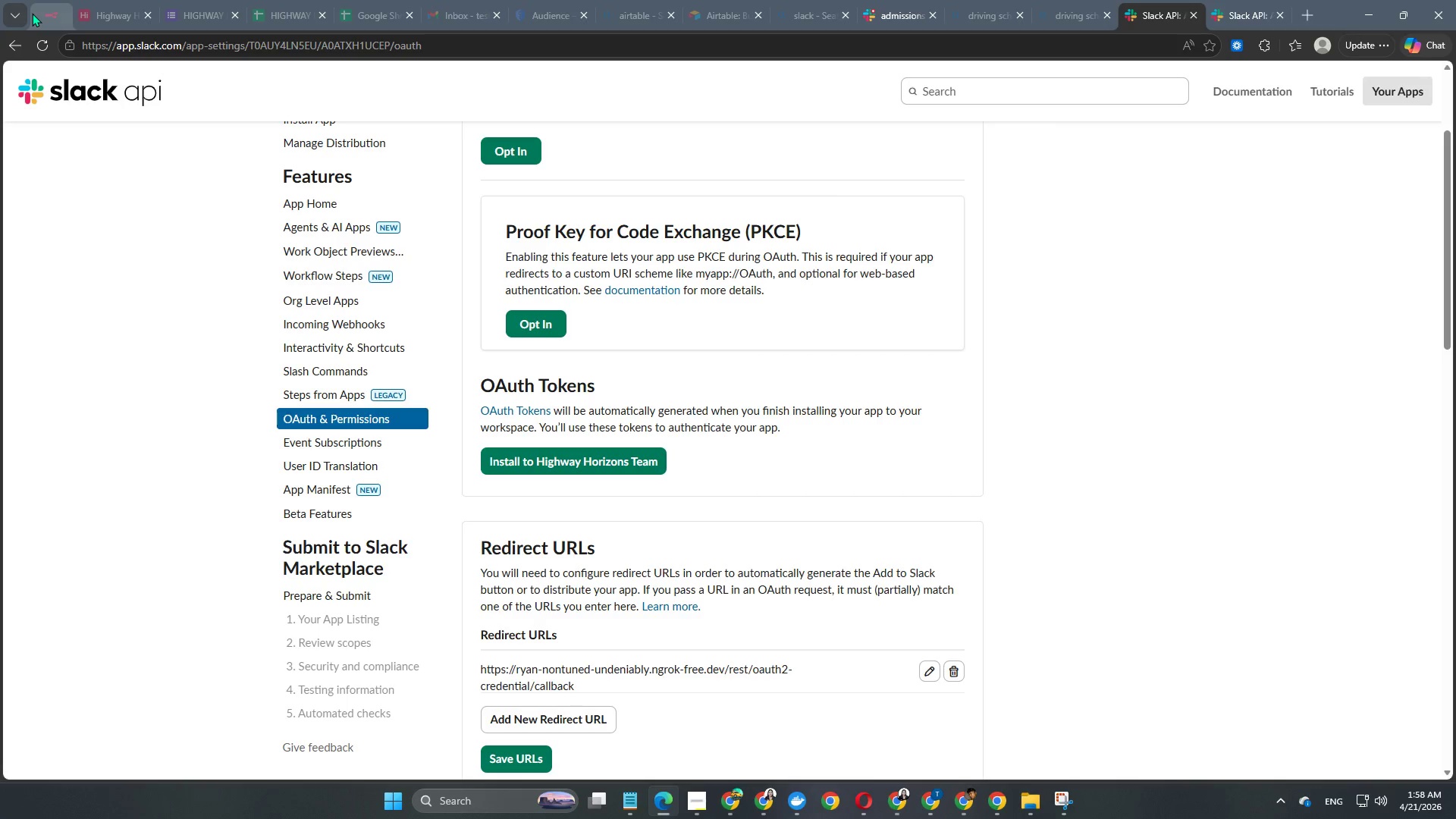 
left_click([908, 24])
 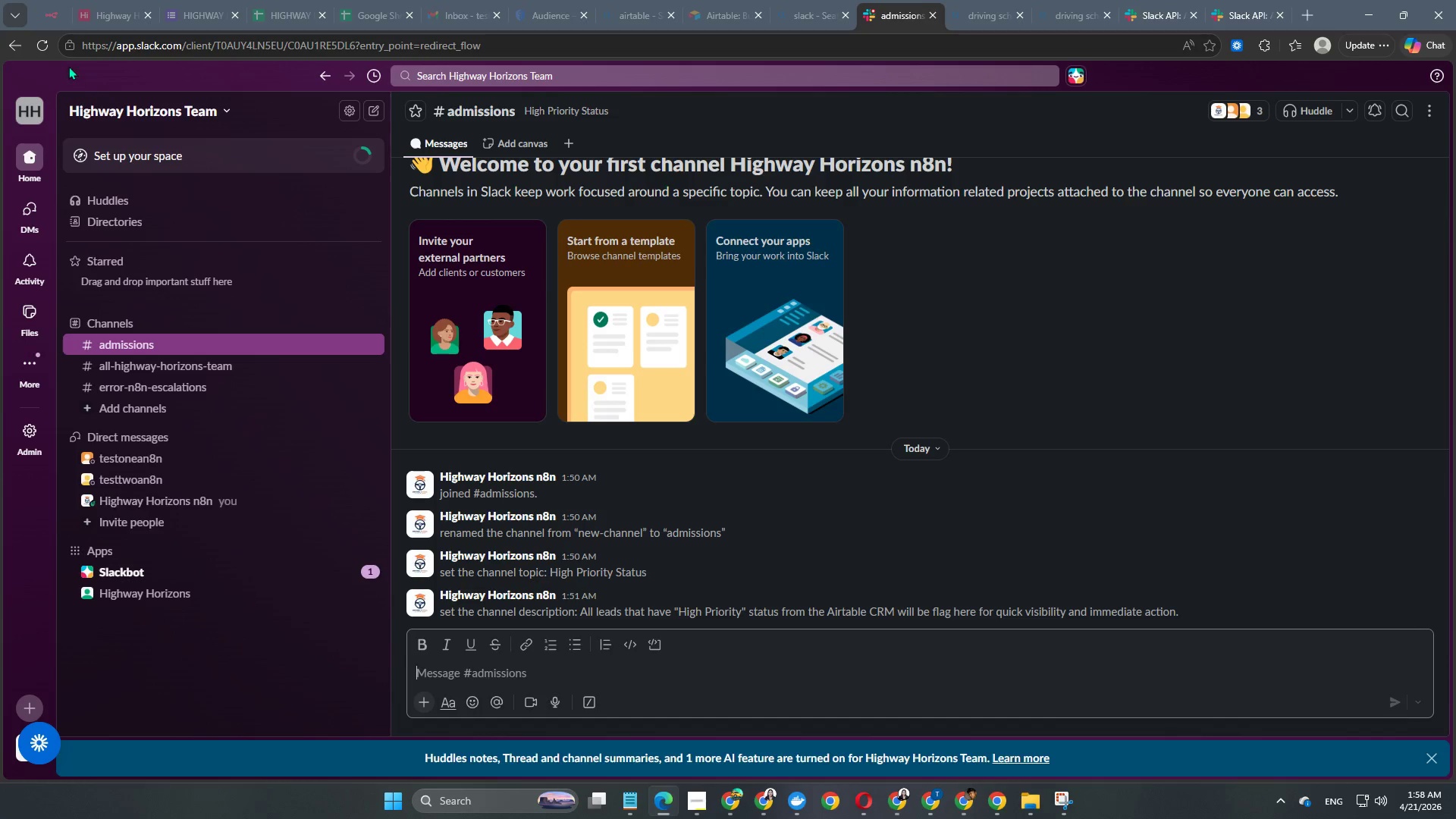 
left_click([42, 51])
 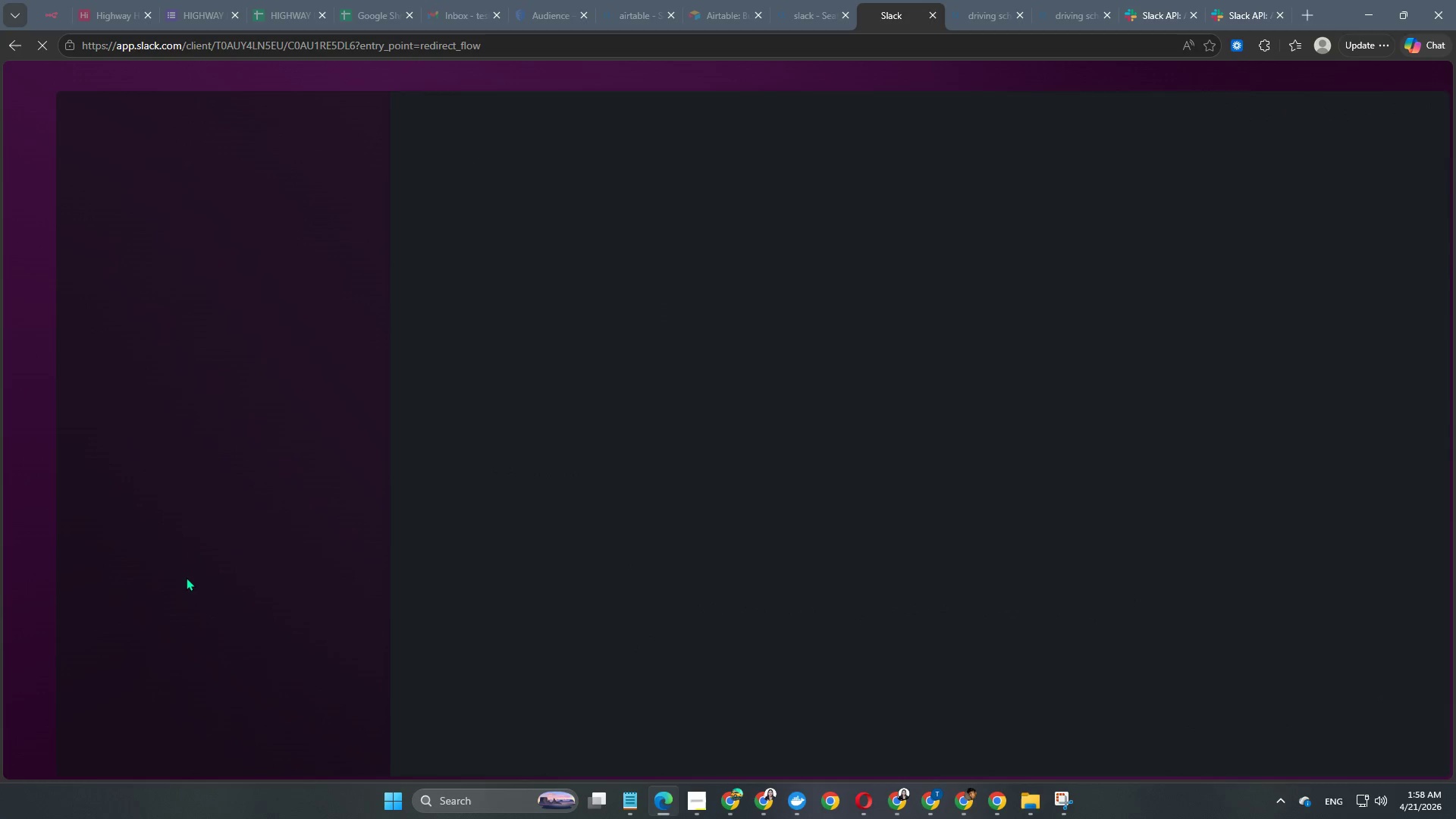 
wait(9.41)
 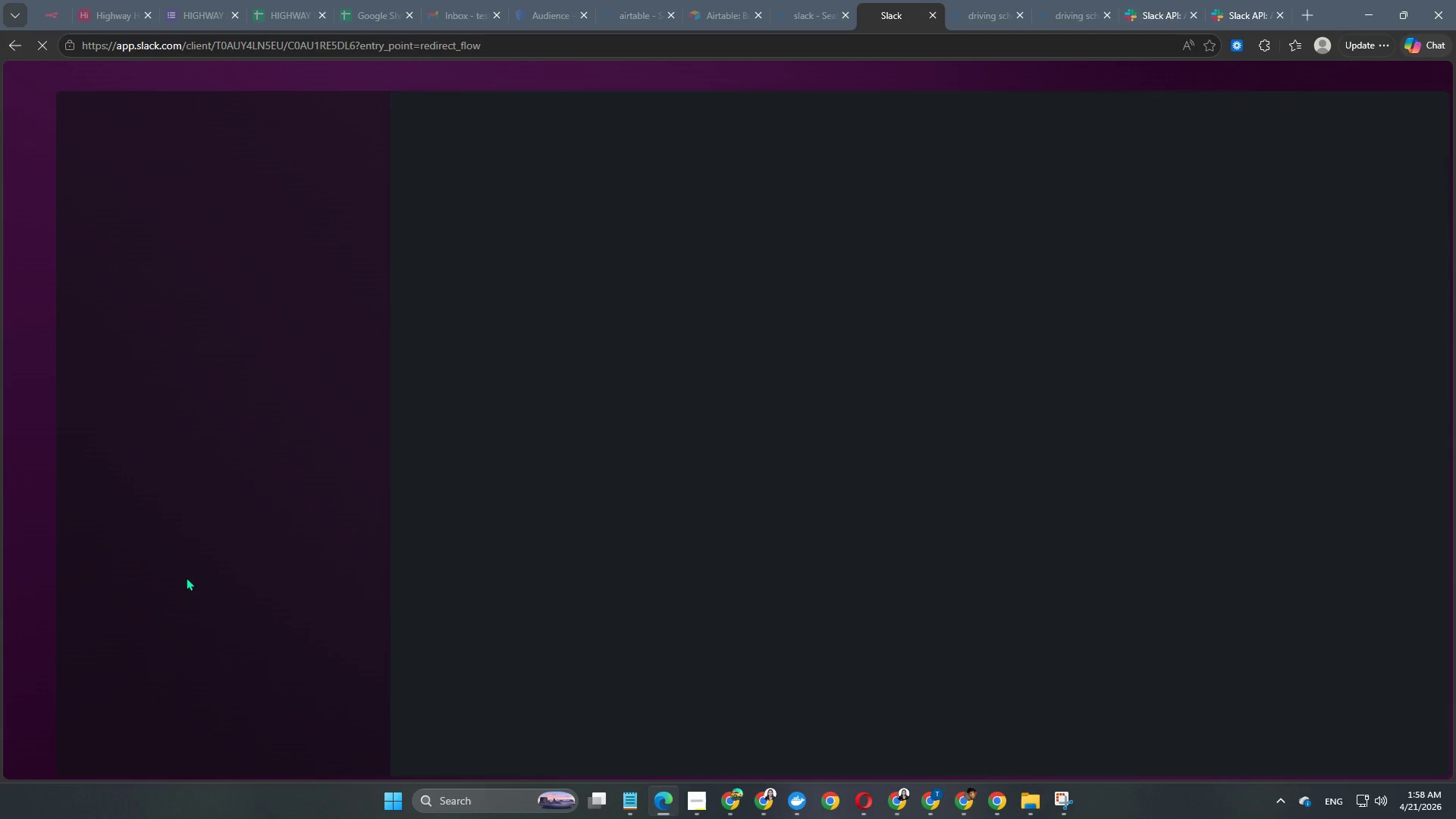 
left_click([199, 543])
 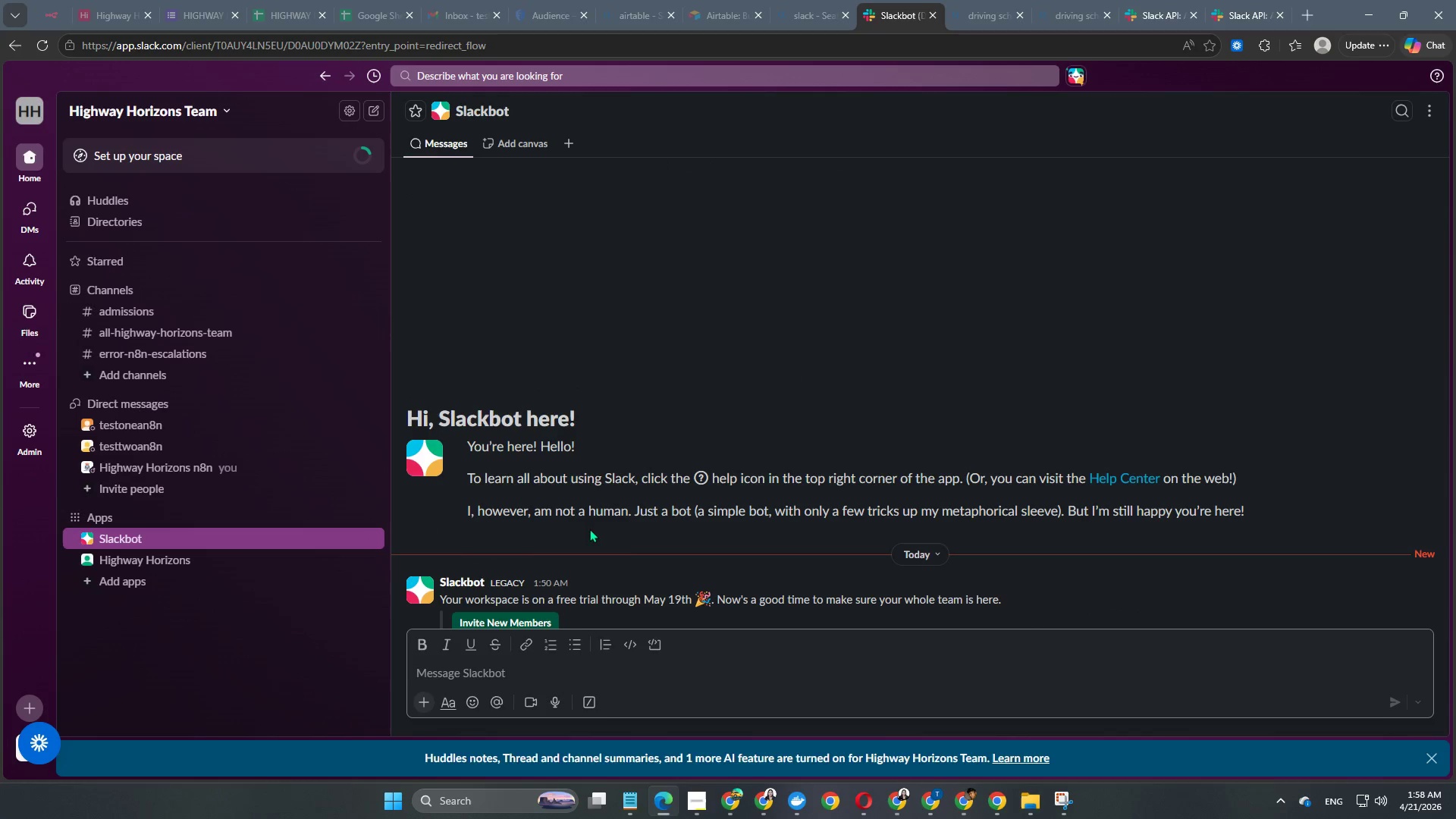 
scroll: coordinate [669, 526], scroll_direction: down, amount: 5.0
 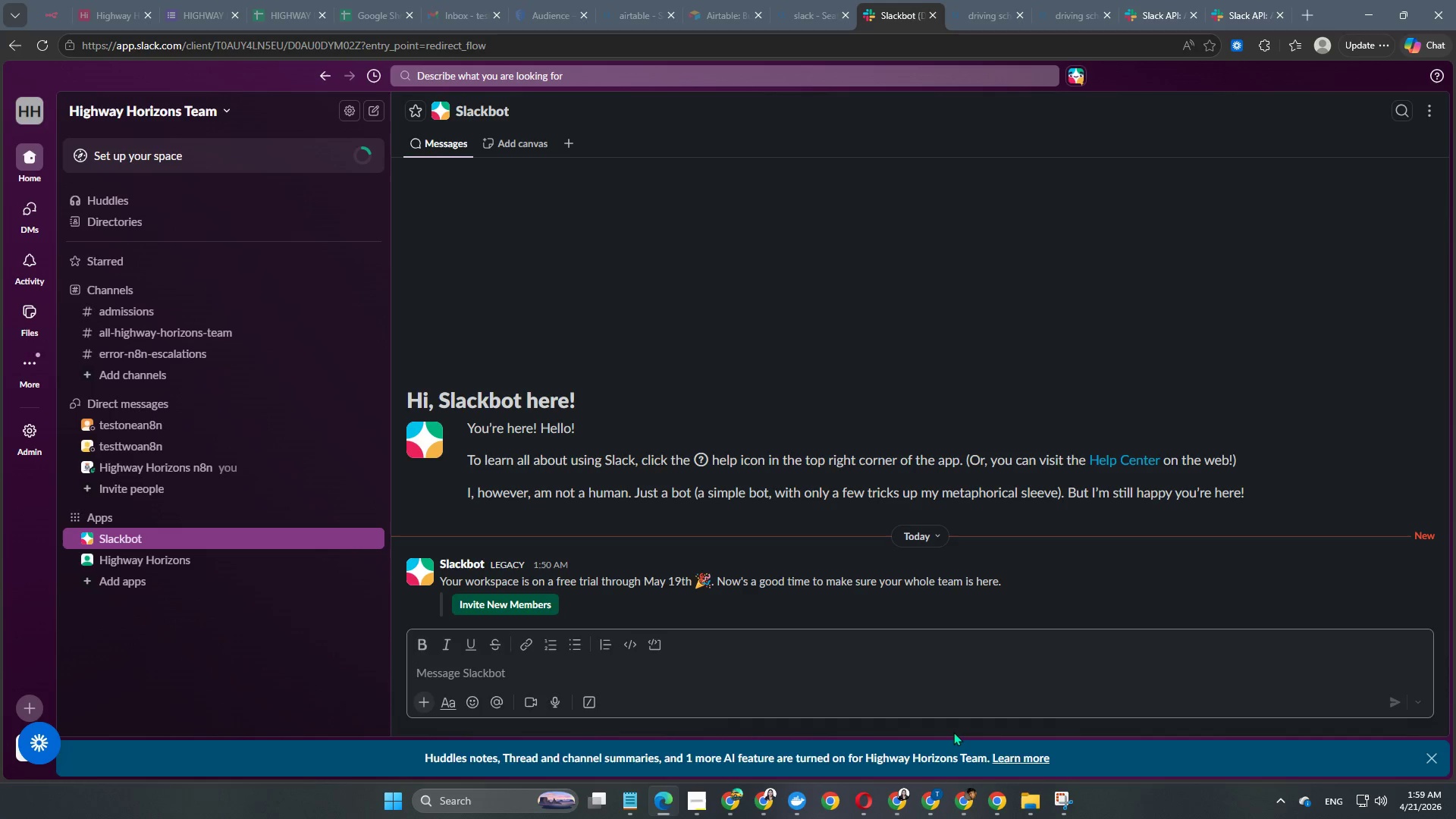 
wait(27.19)
 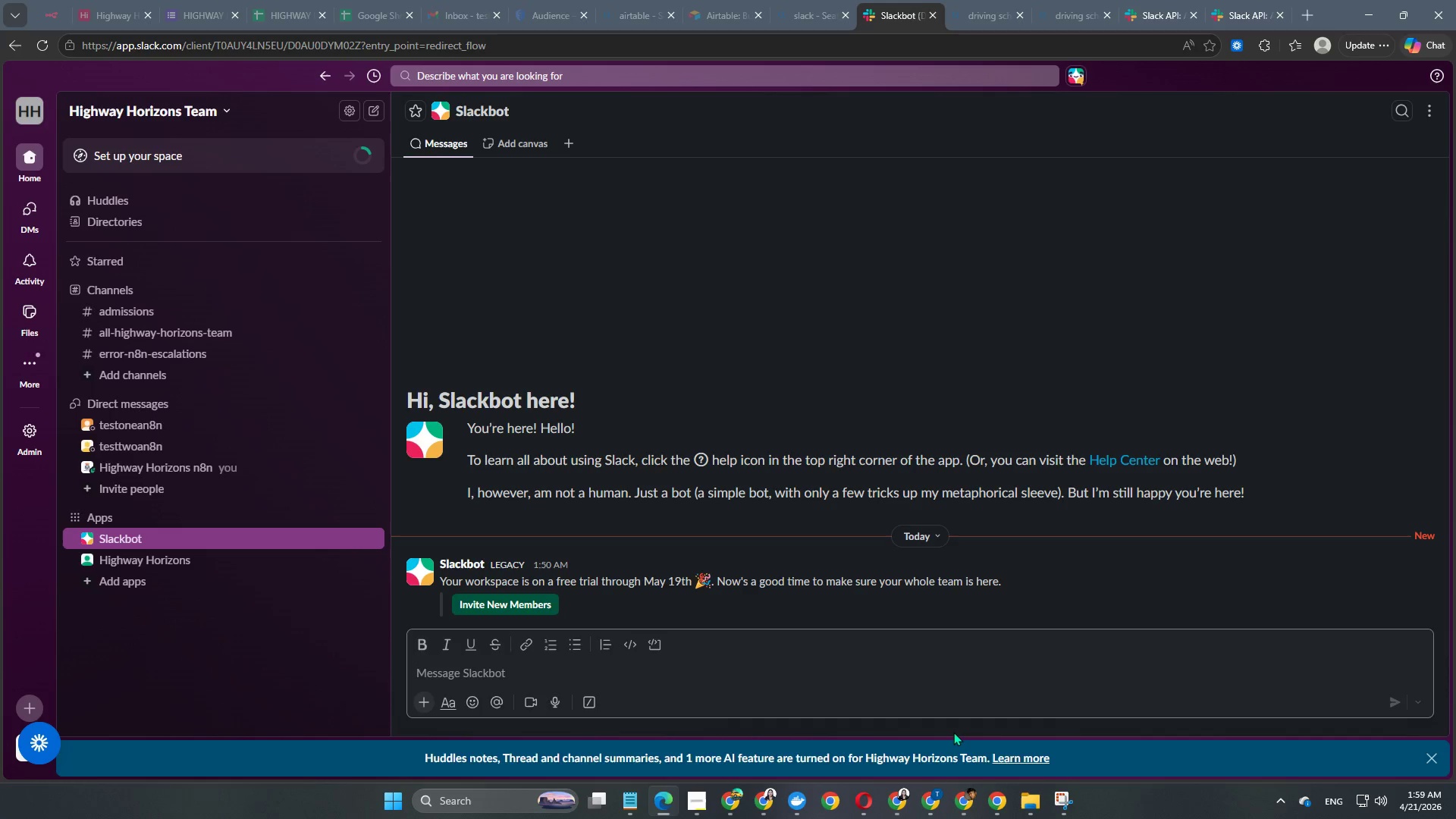 
left_click([209, 314])
 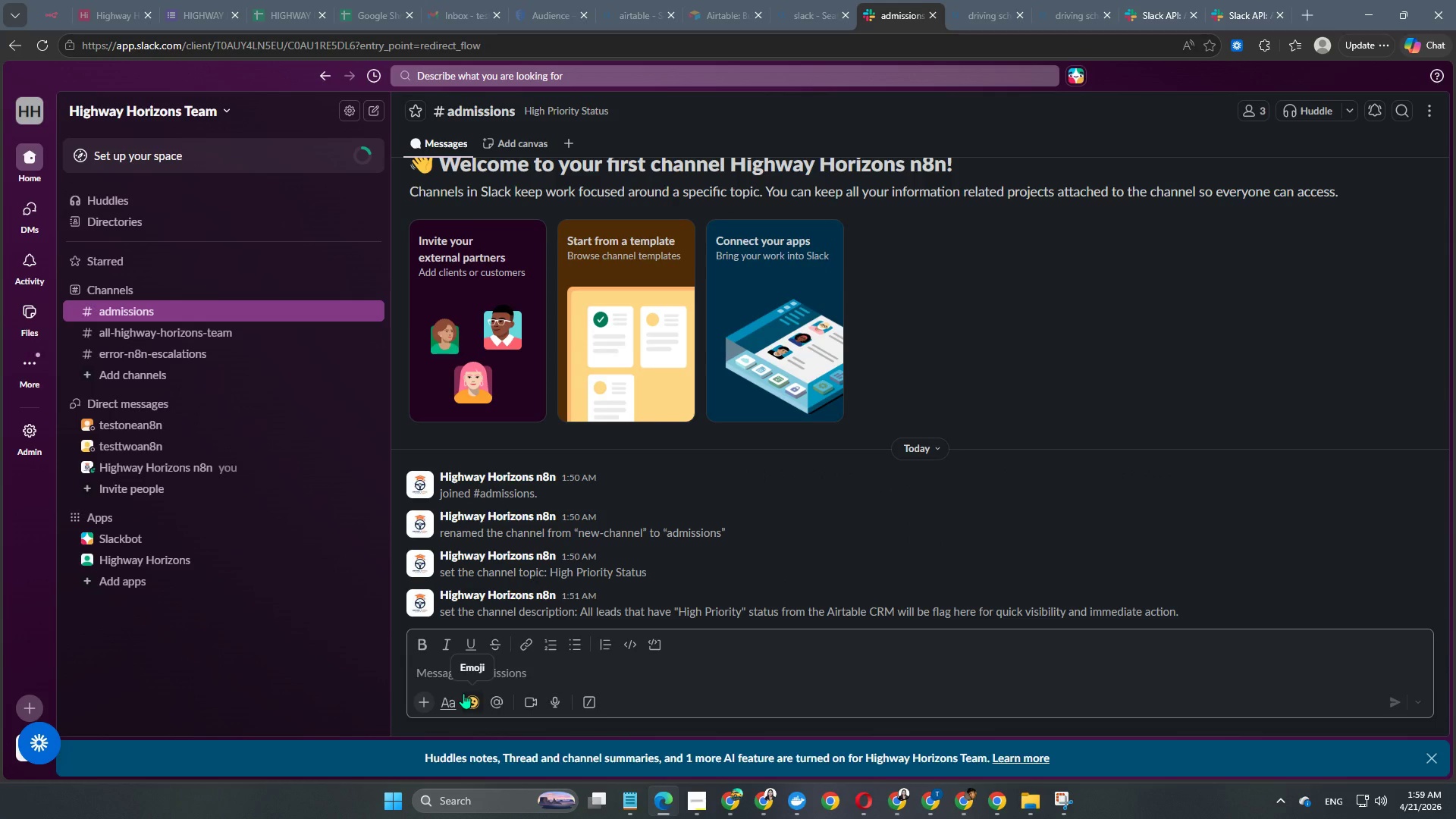 
type(/invi)
 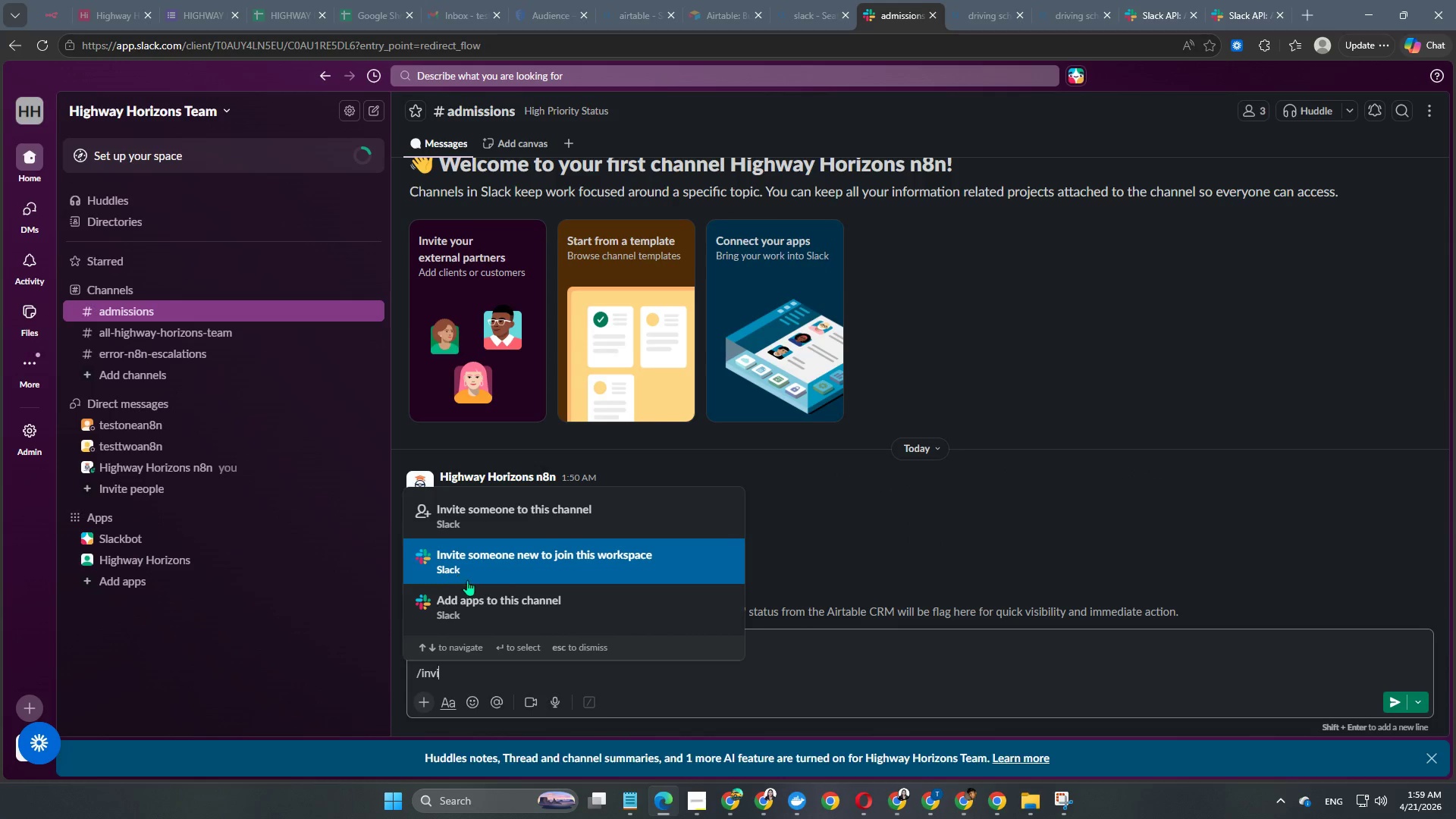 
scroll: coordinate [557, 539], scroll_direction: down, amount: 2.0
 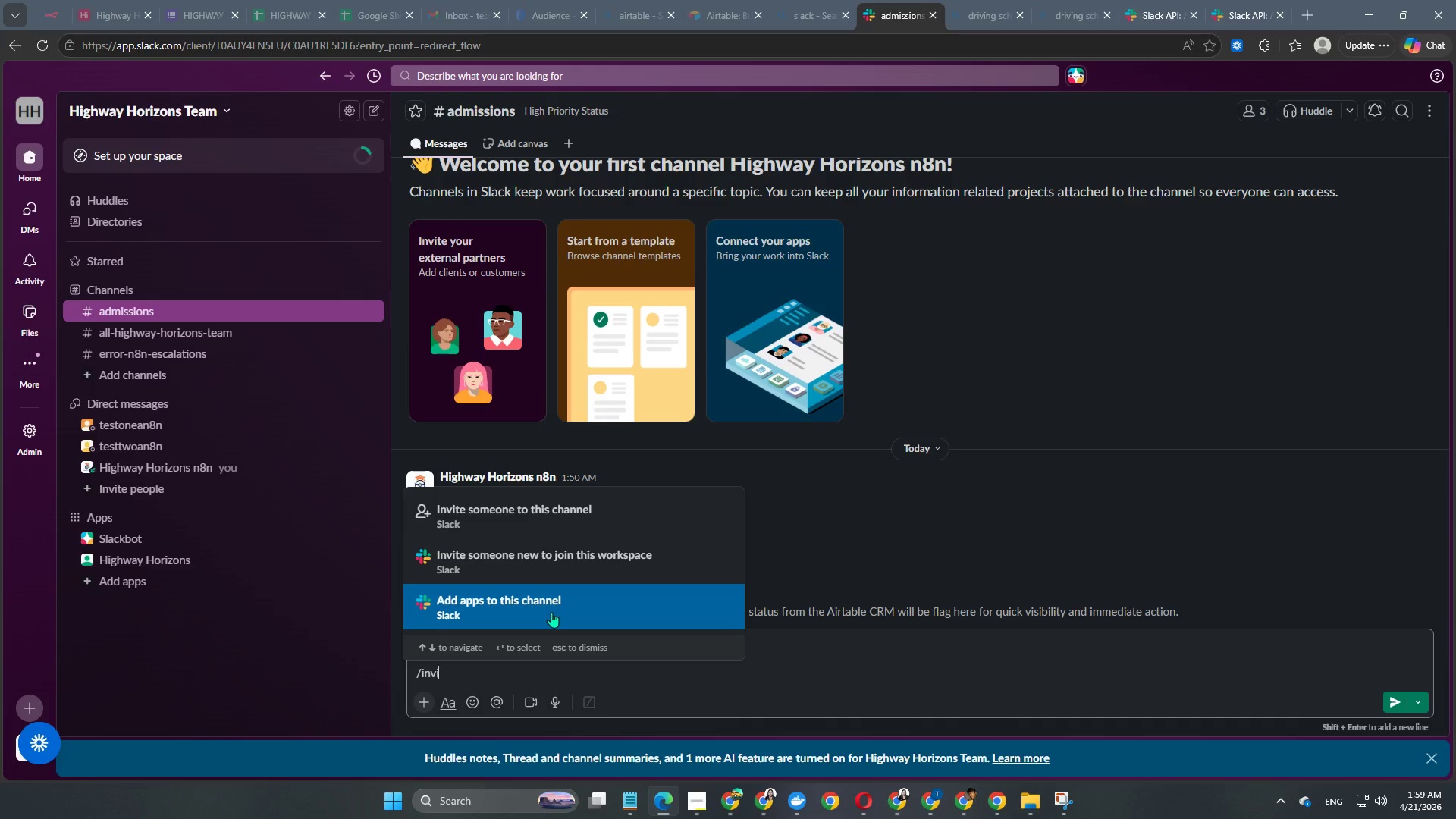 
left_click([551, 612])
 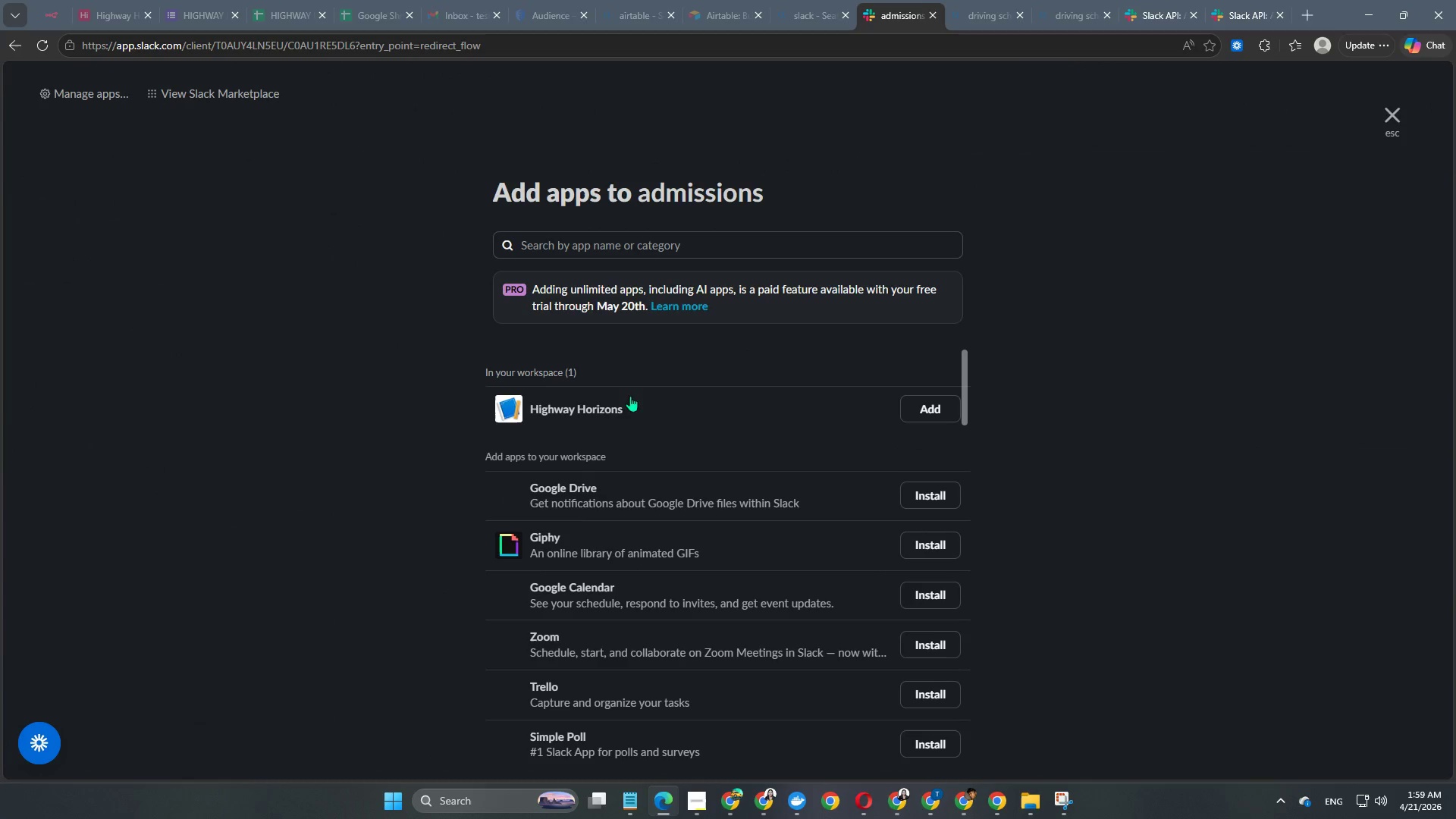 
left_click([938, 410])
 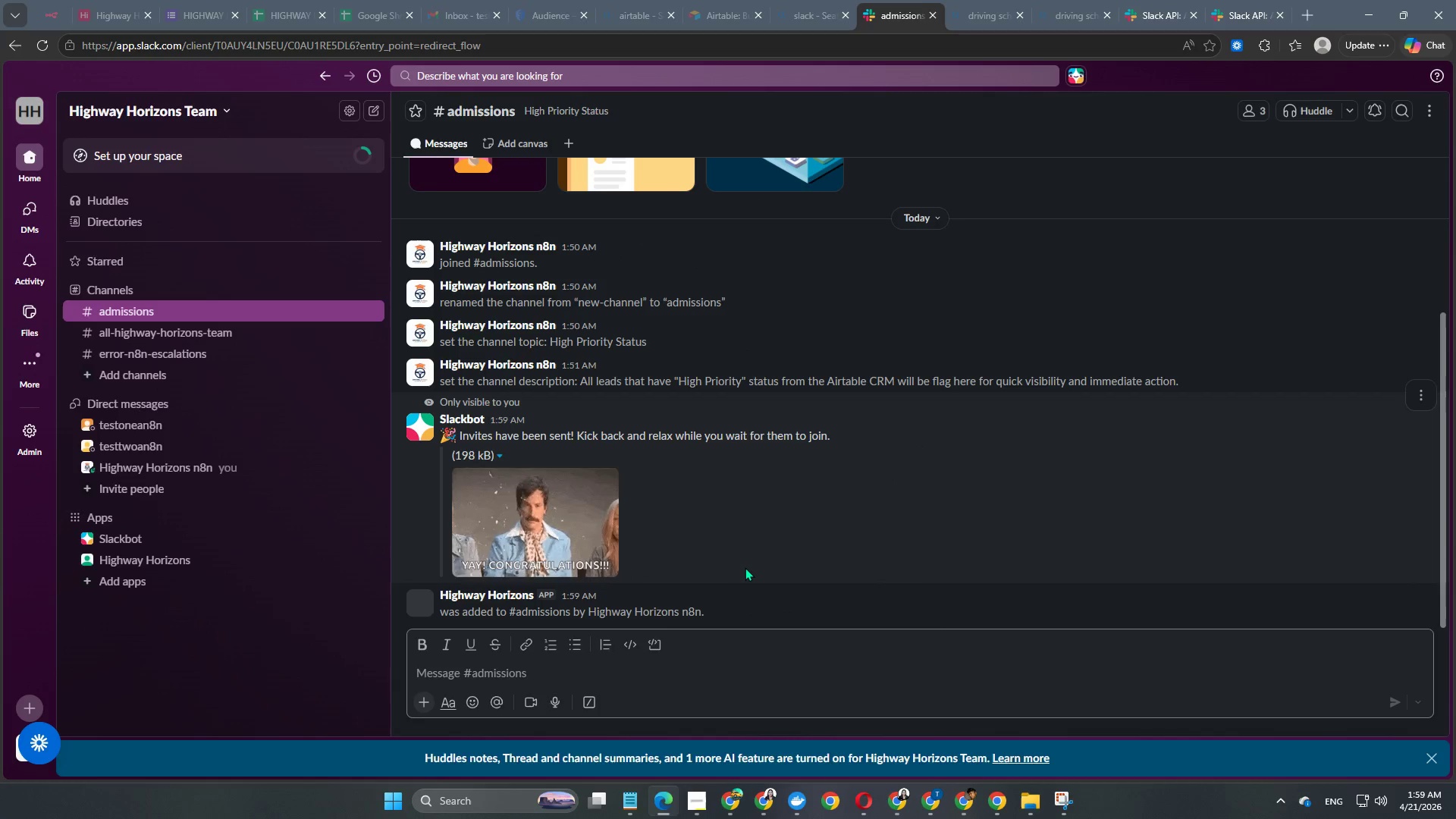 
scroll: coordinate [713, 542], scroll_direction: down, amount: 3.0
 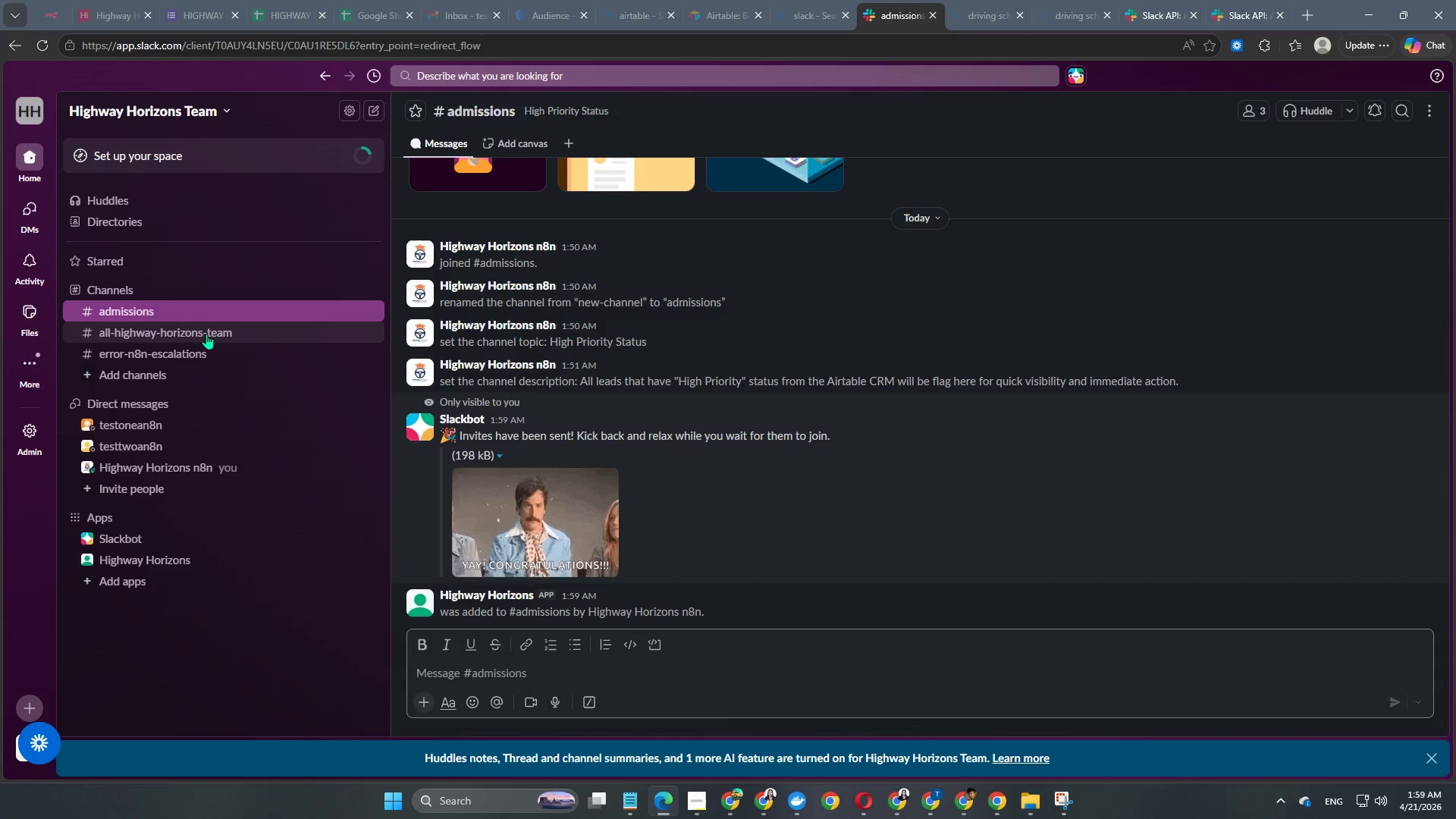 
left_click([197, 353])
 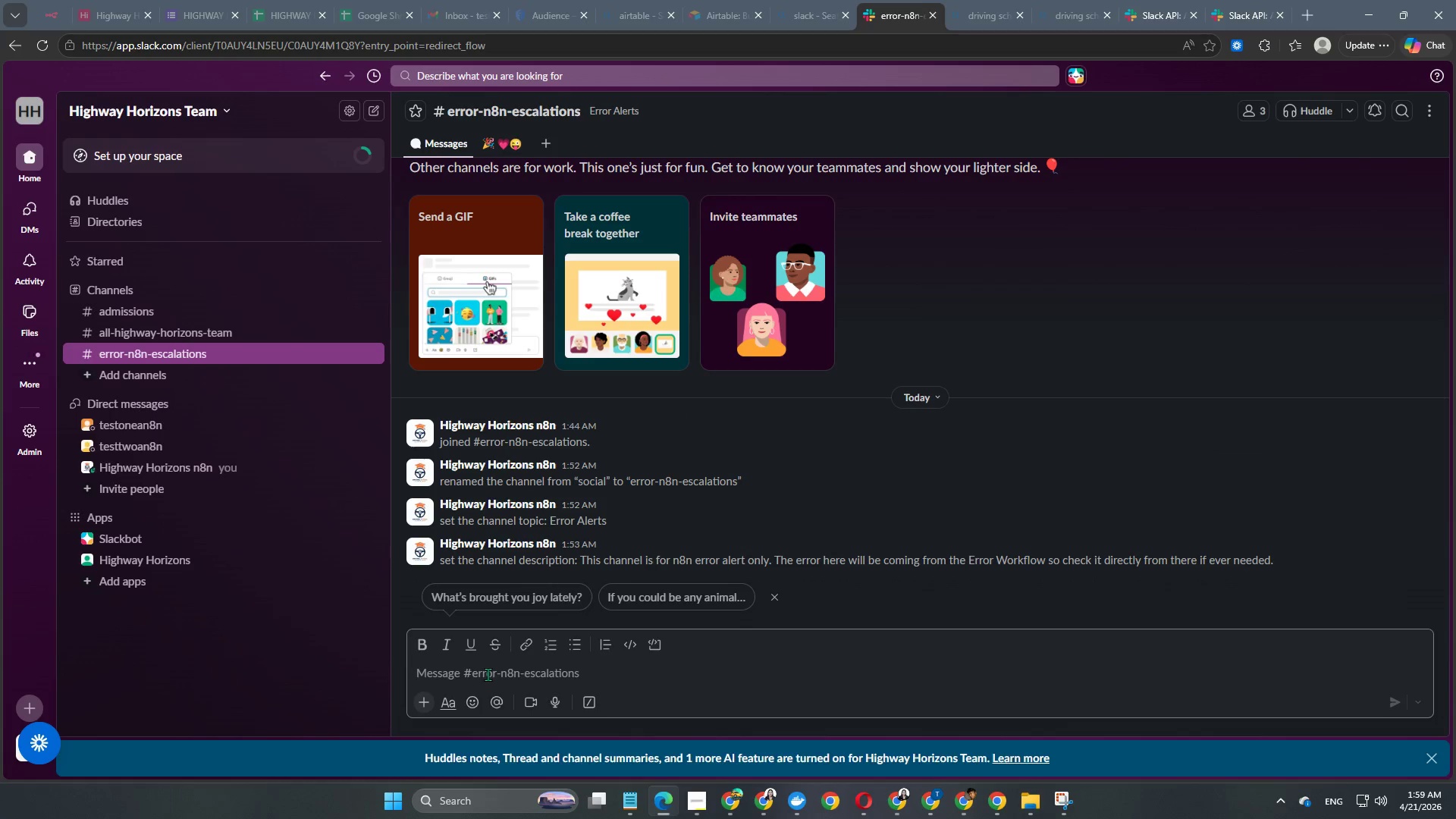 
scroll: coordinate [574, 510], scroll_direction: down, amount: 1.0
 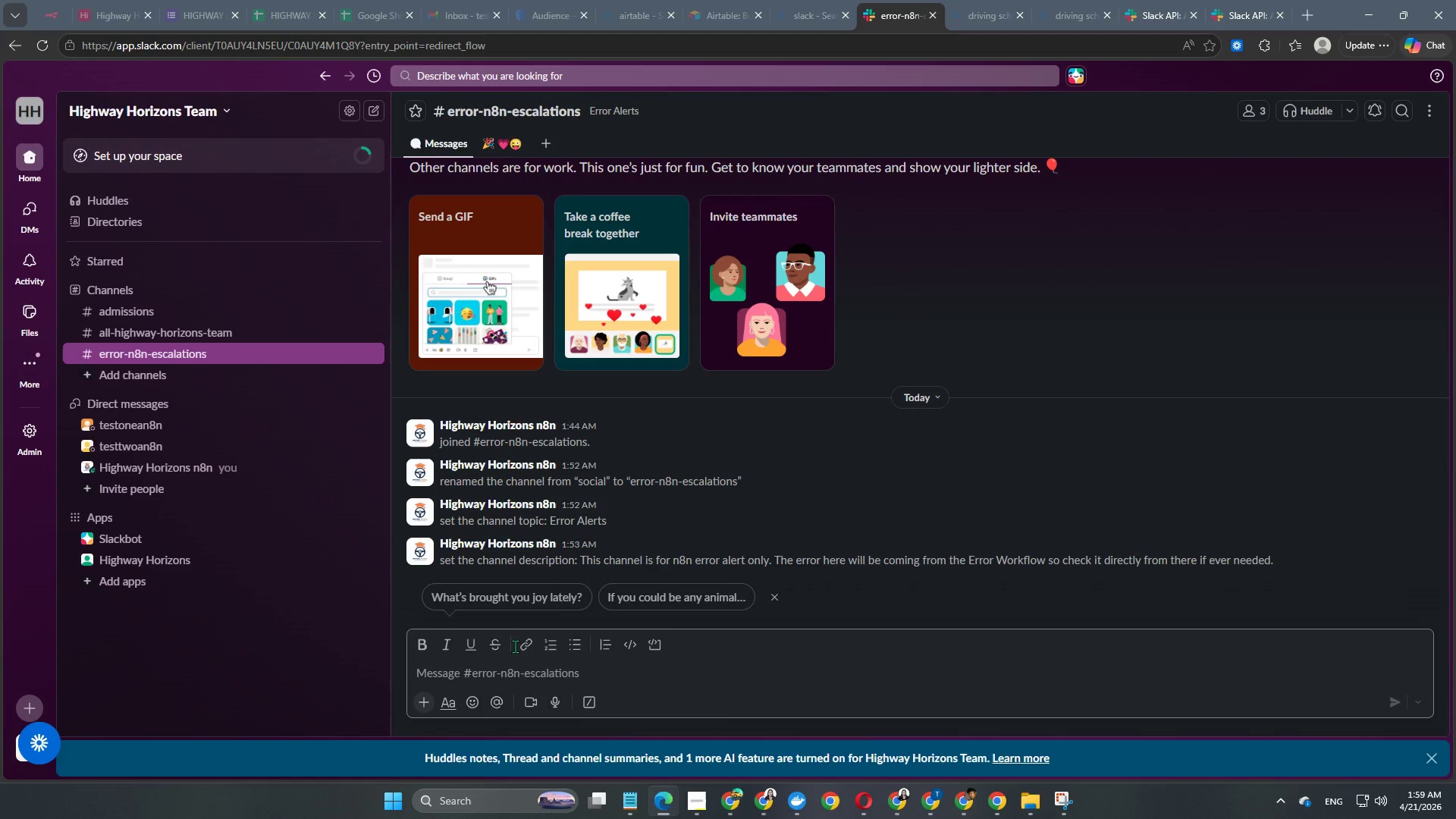 
type(/invi)
 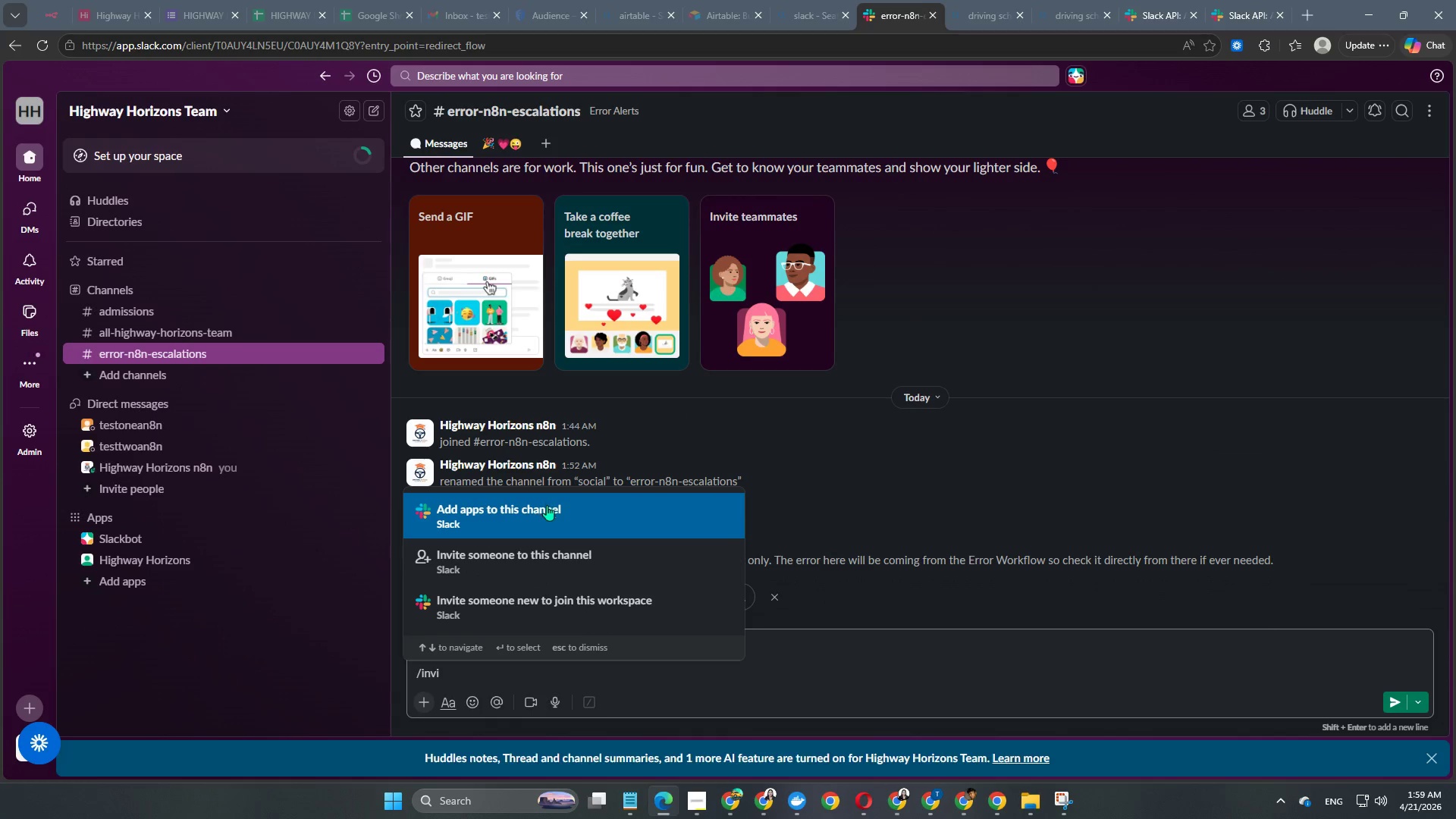 
left_click([547, 510])
 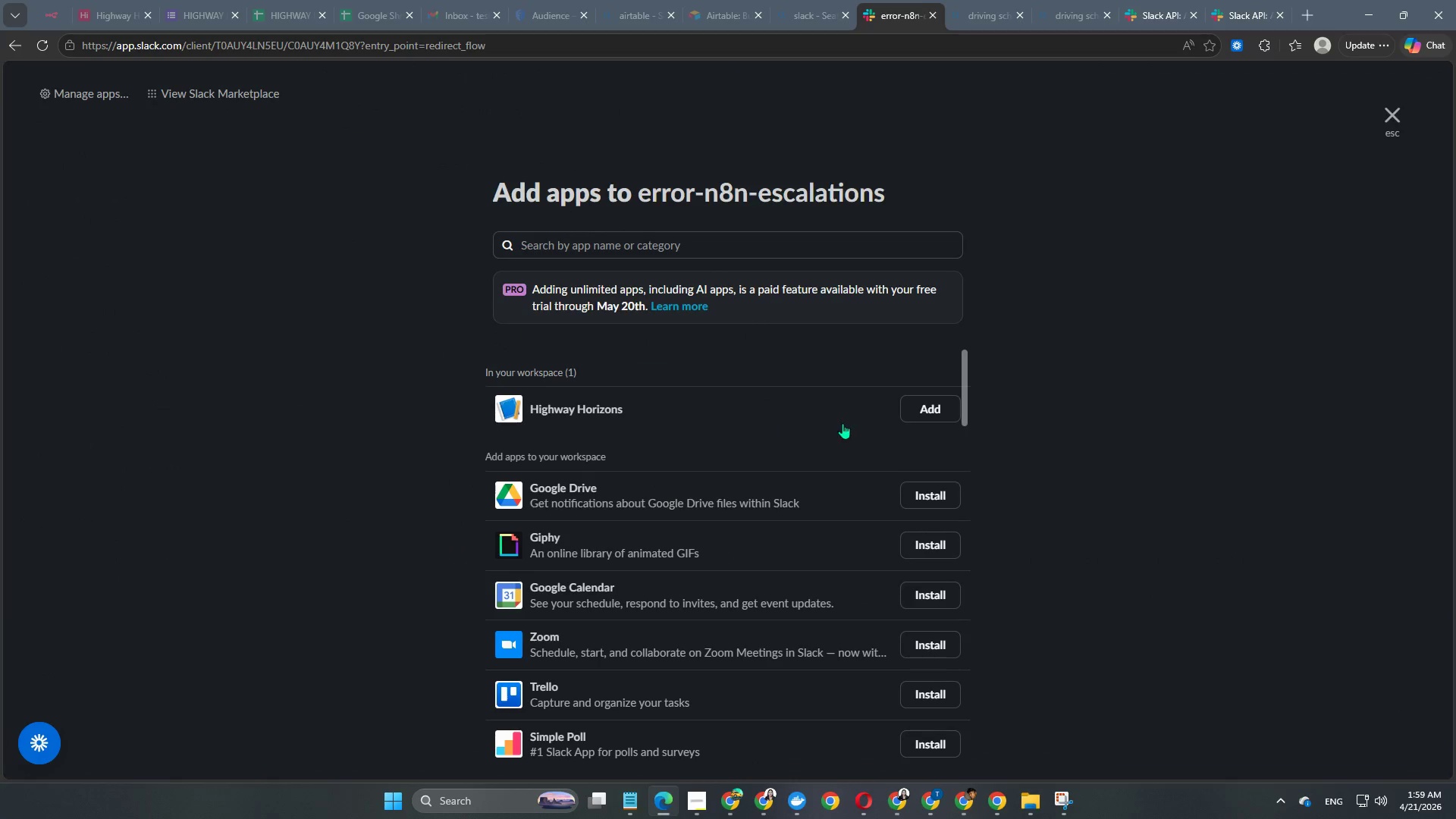 
left_click([928, 412])
 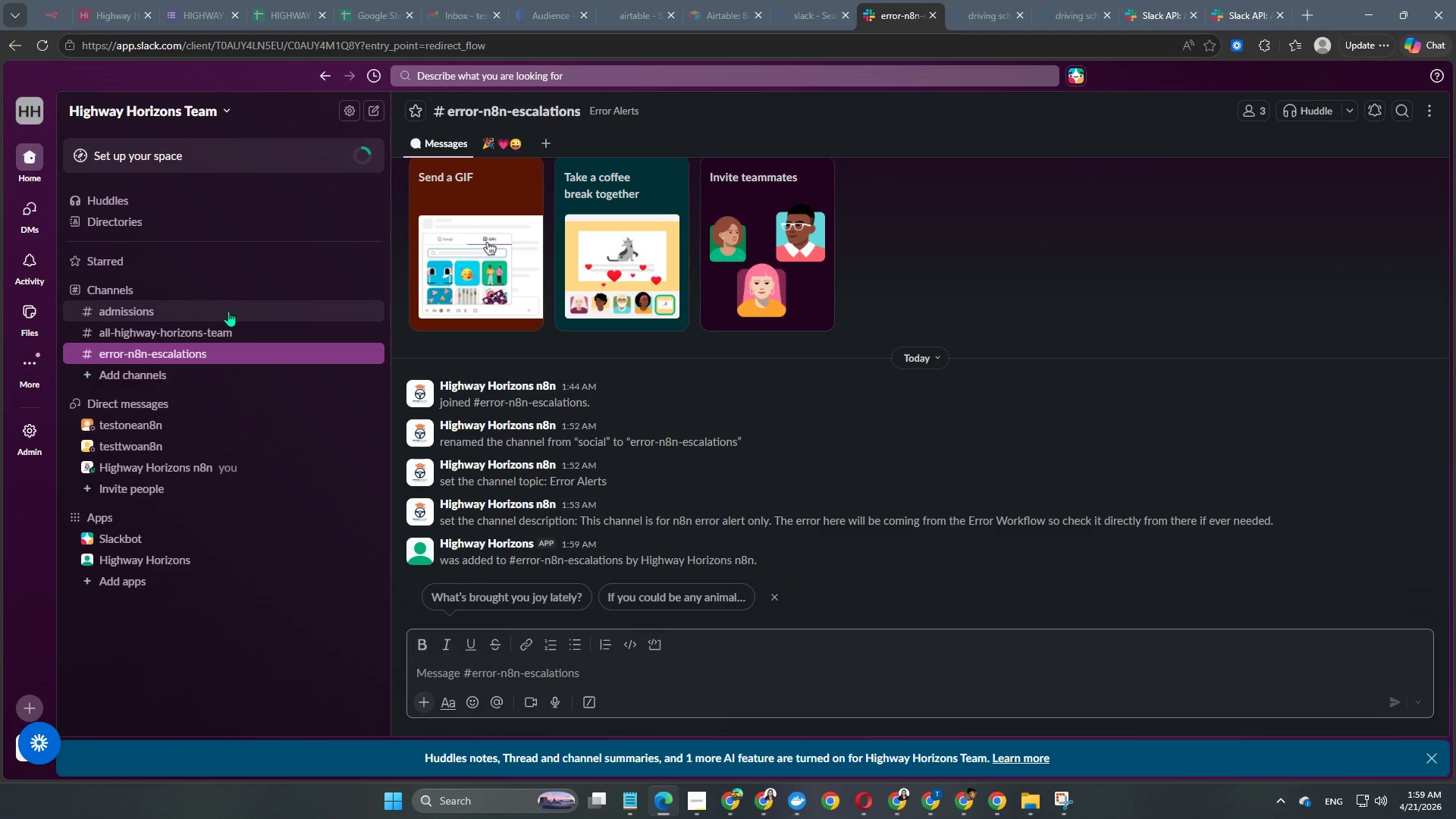 
scroll: coordinate [626, 516], scroll_direction: down, amount: 2.0
 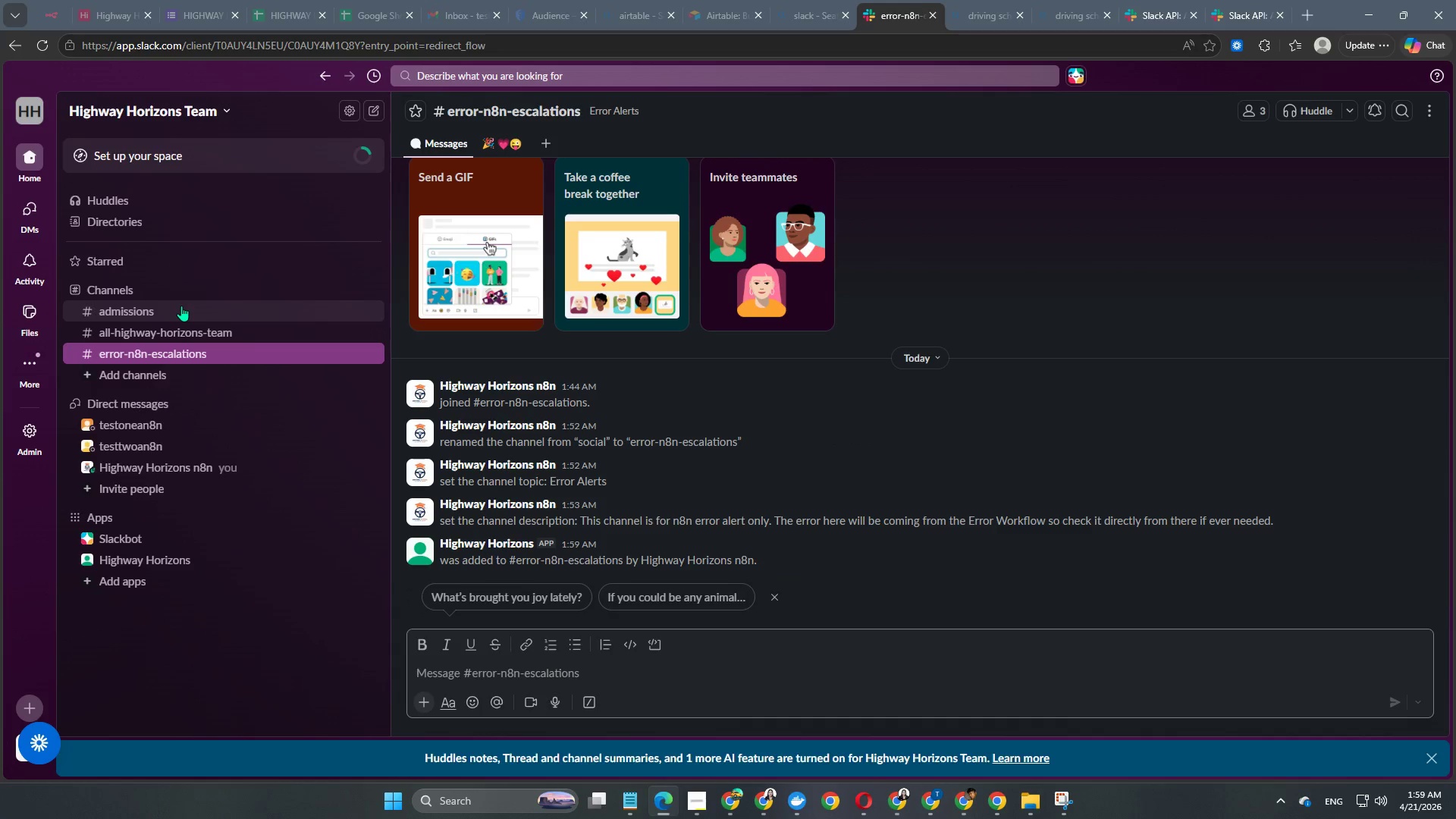 
wait(6.65)
 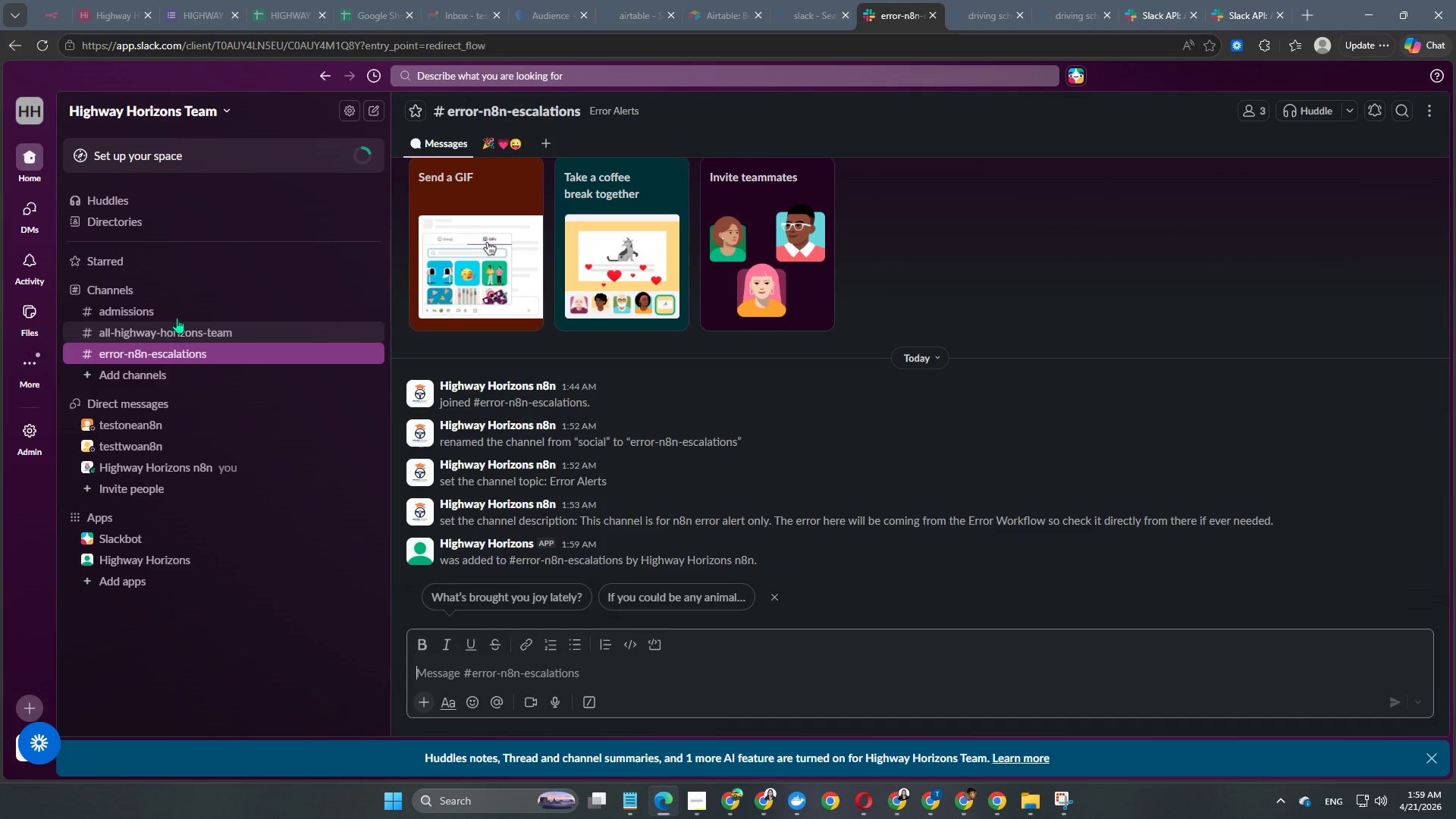 
left_click([181, 306])
 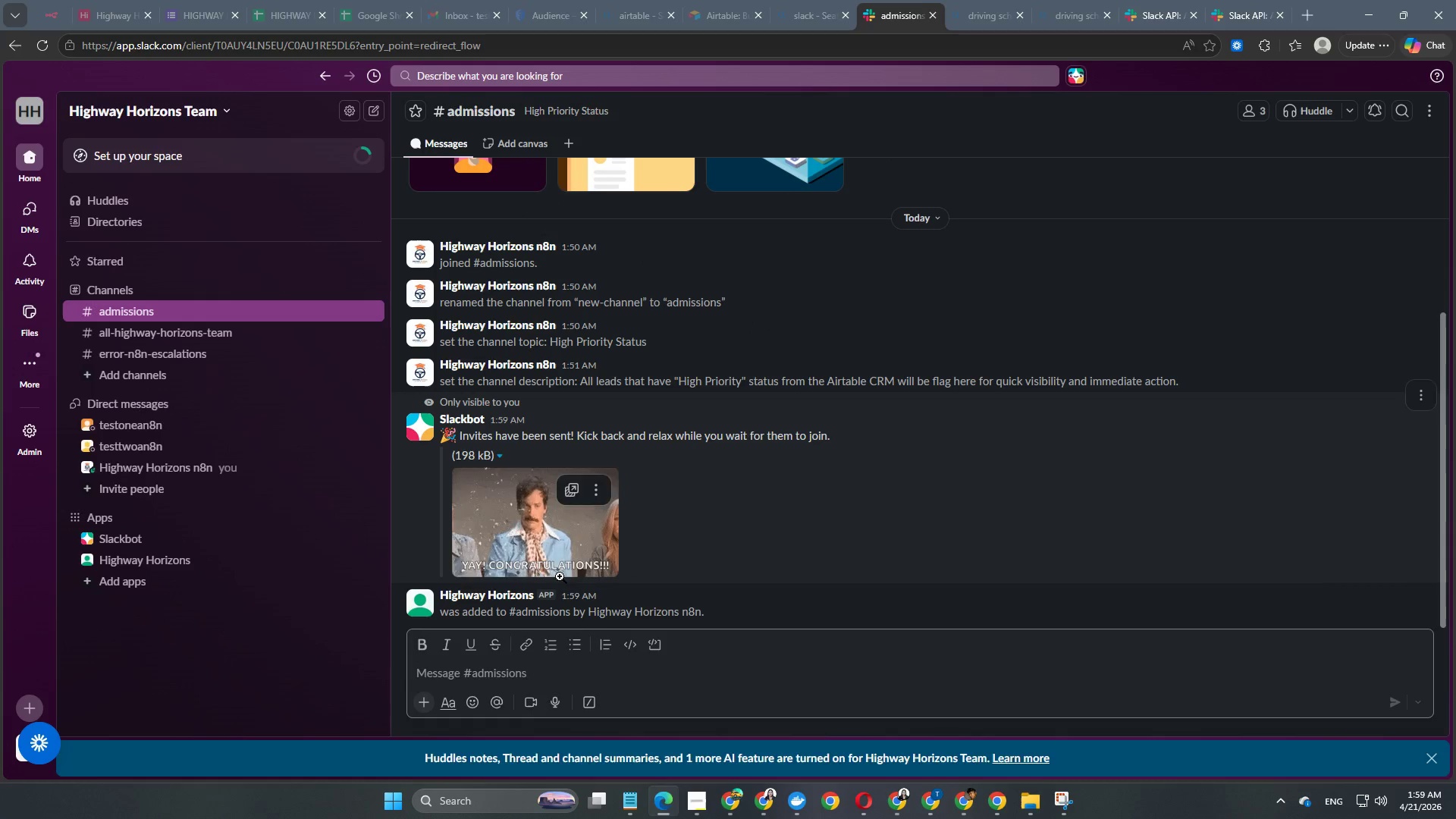 
scroll: coordinate [604, 613], scroll_direction: down, amount: 2.0
 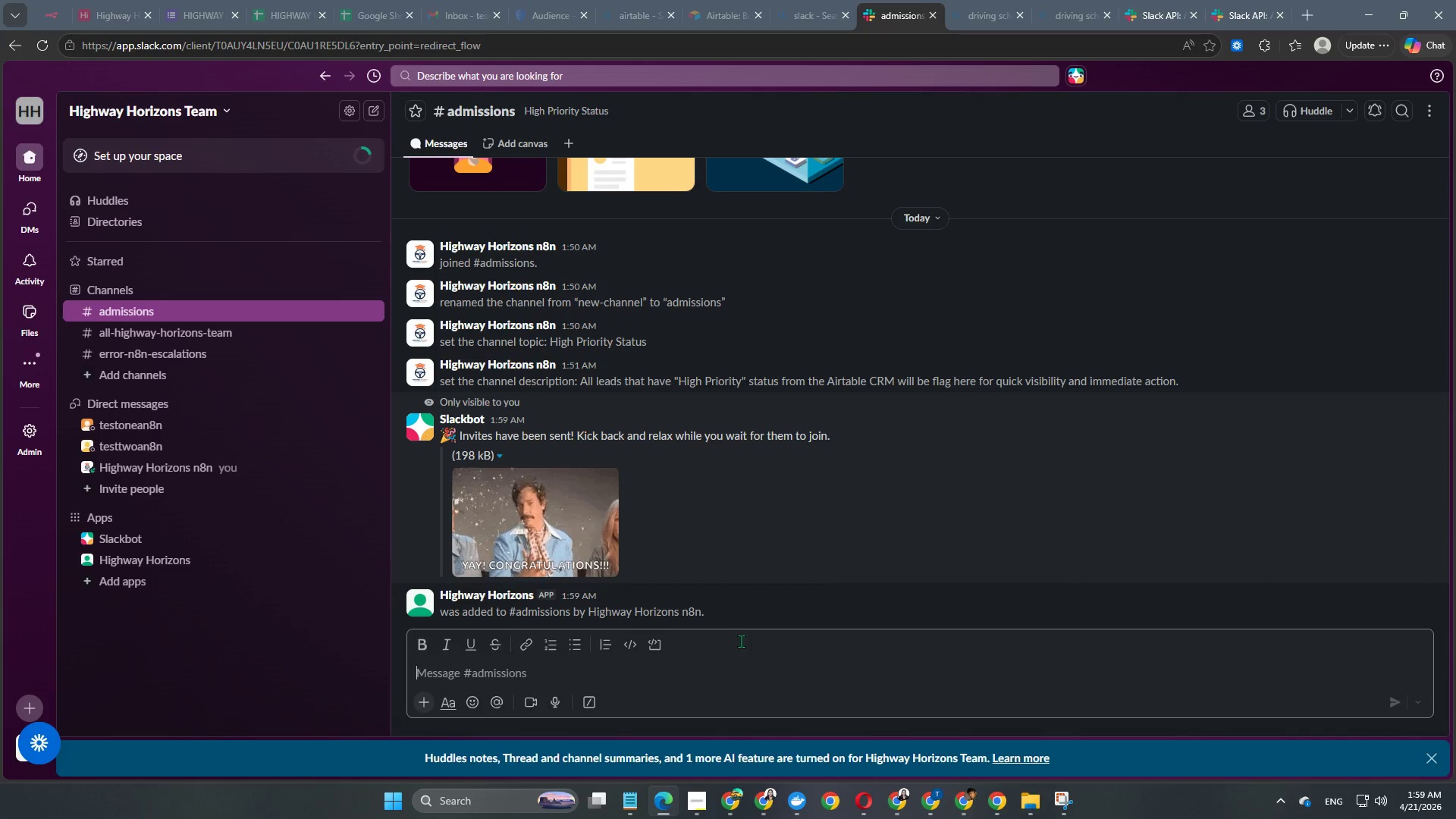 
wait(12.07)
 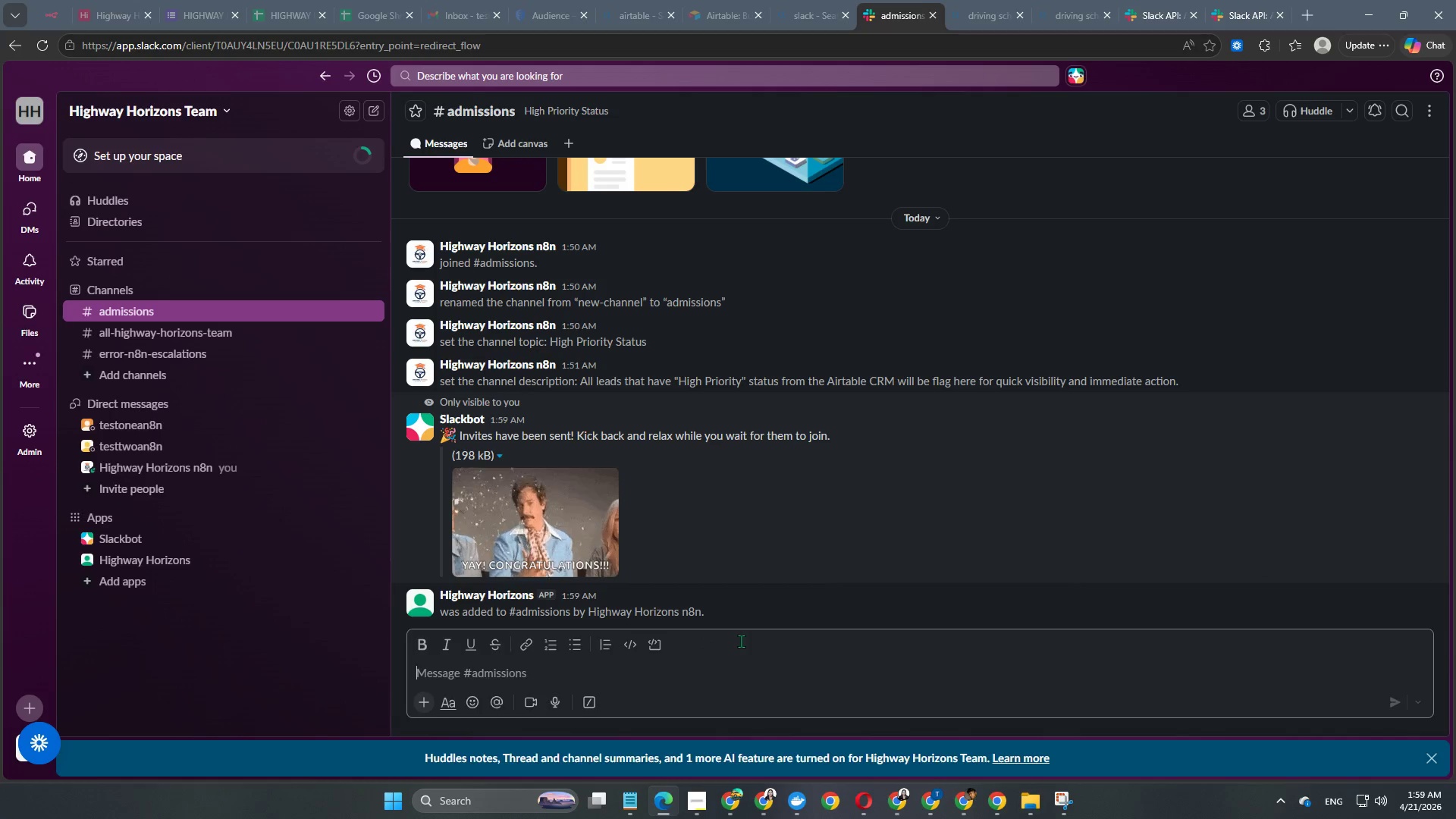 
left_click([55, 21])
 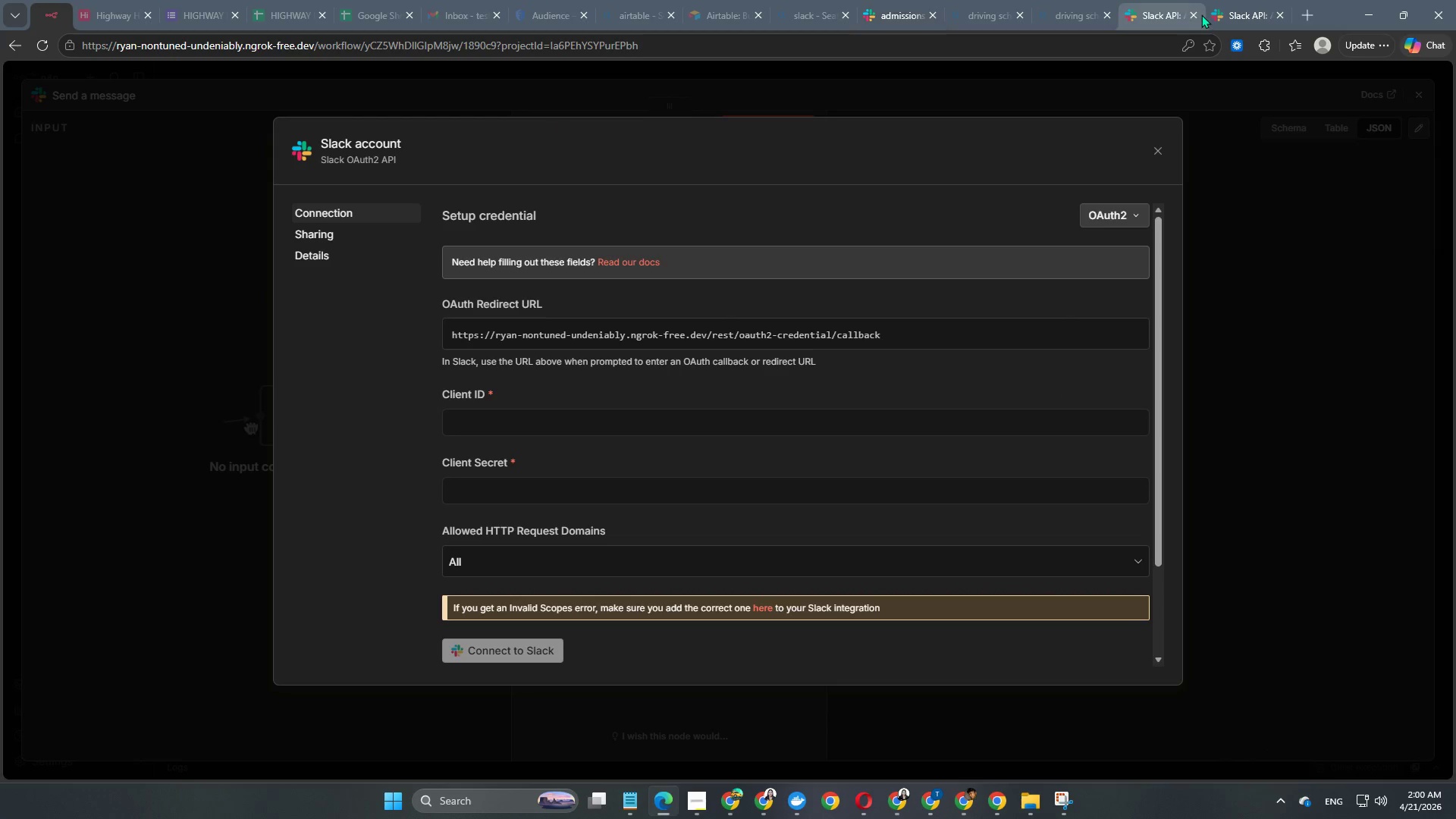 
left_click([1250, 2])
 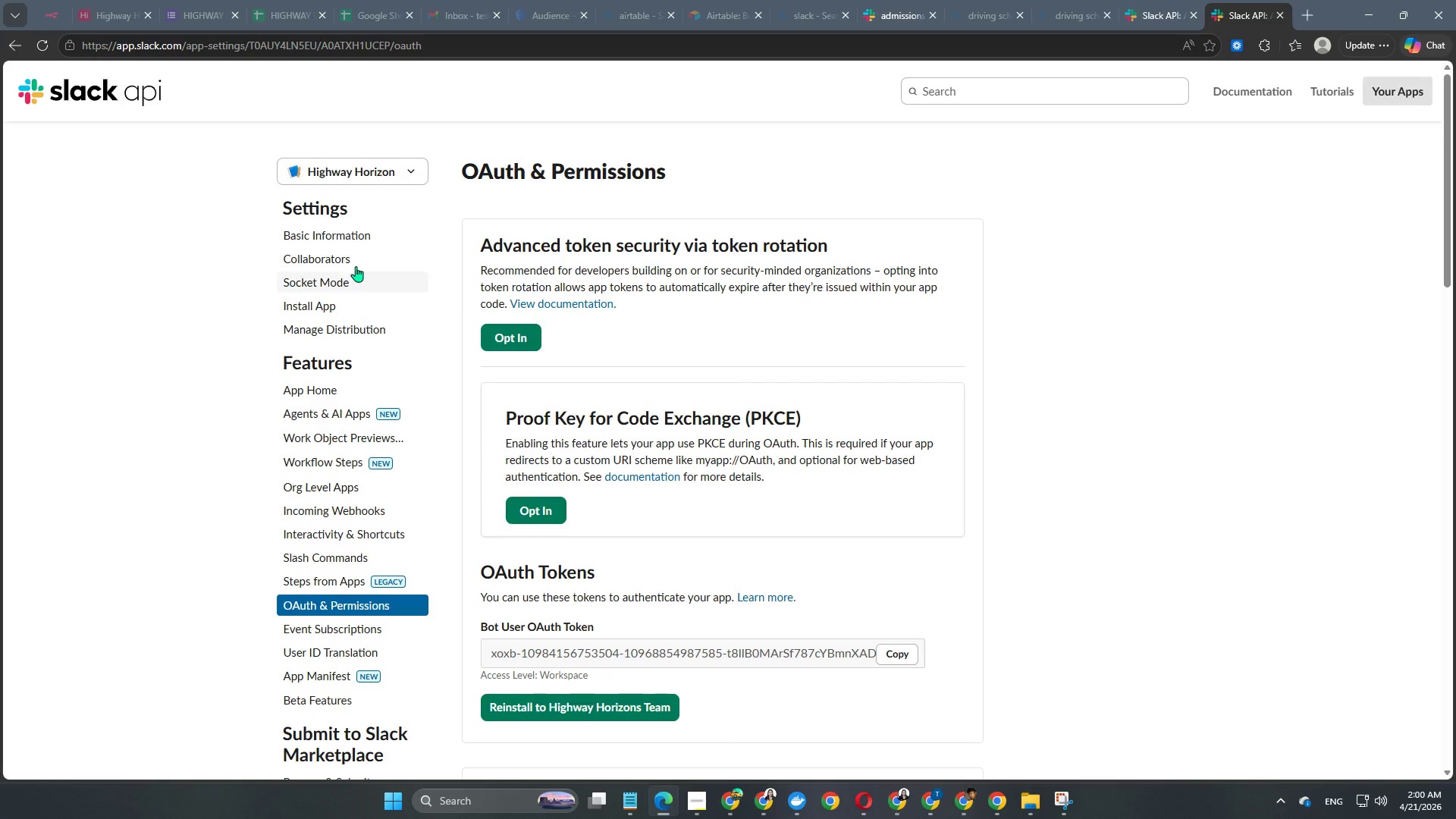 
left_click([336, 237])
 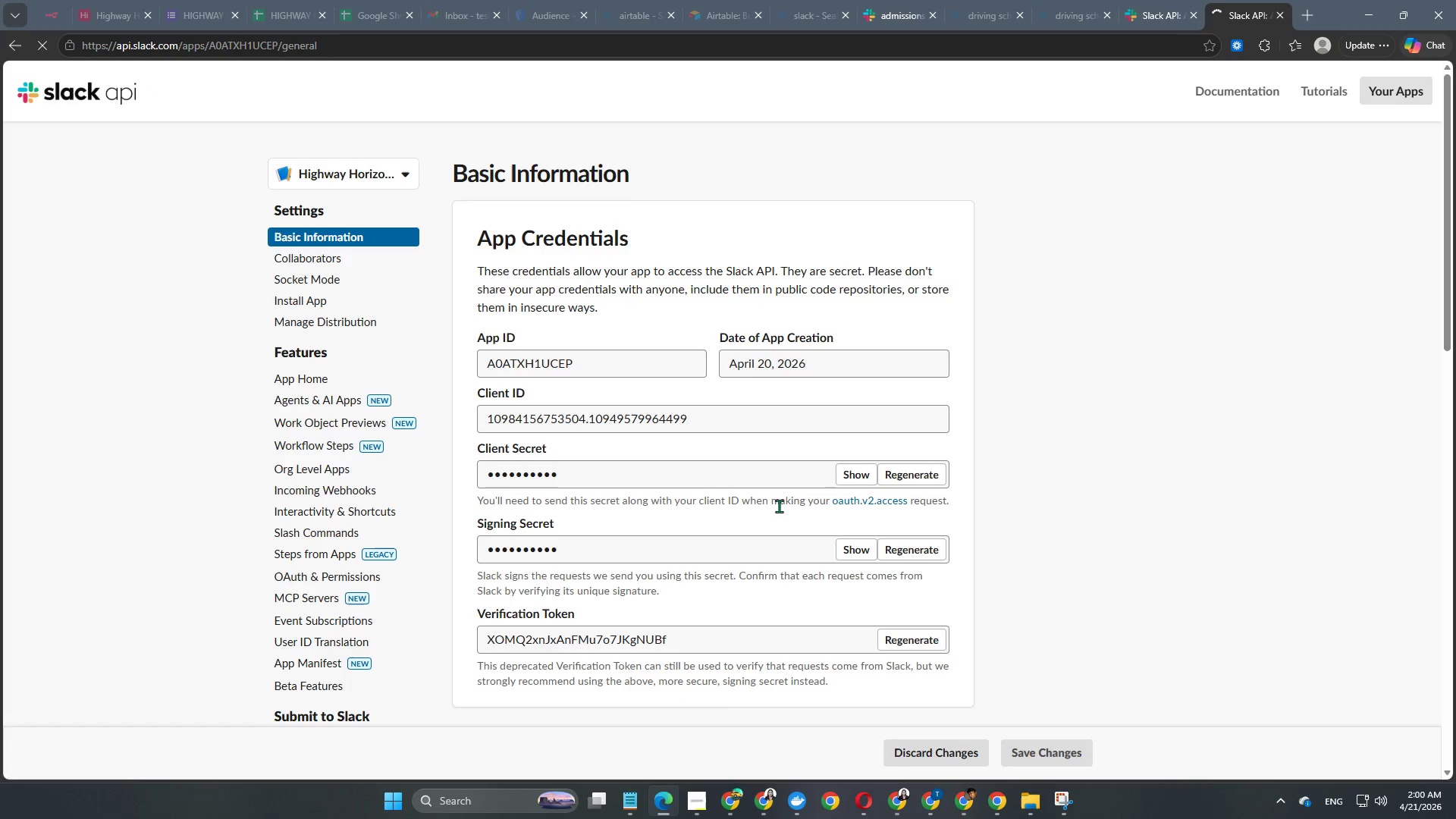 
scroll: coordinate [761, 520], scroll_direction: down, amount: 1.0
 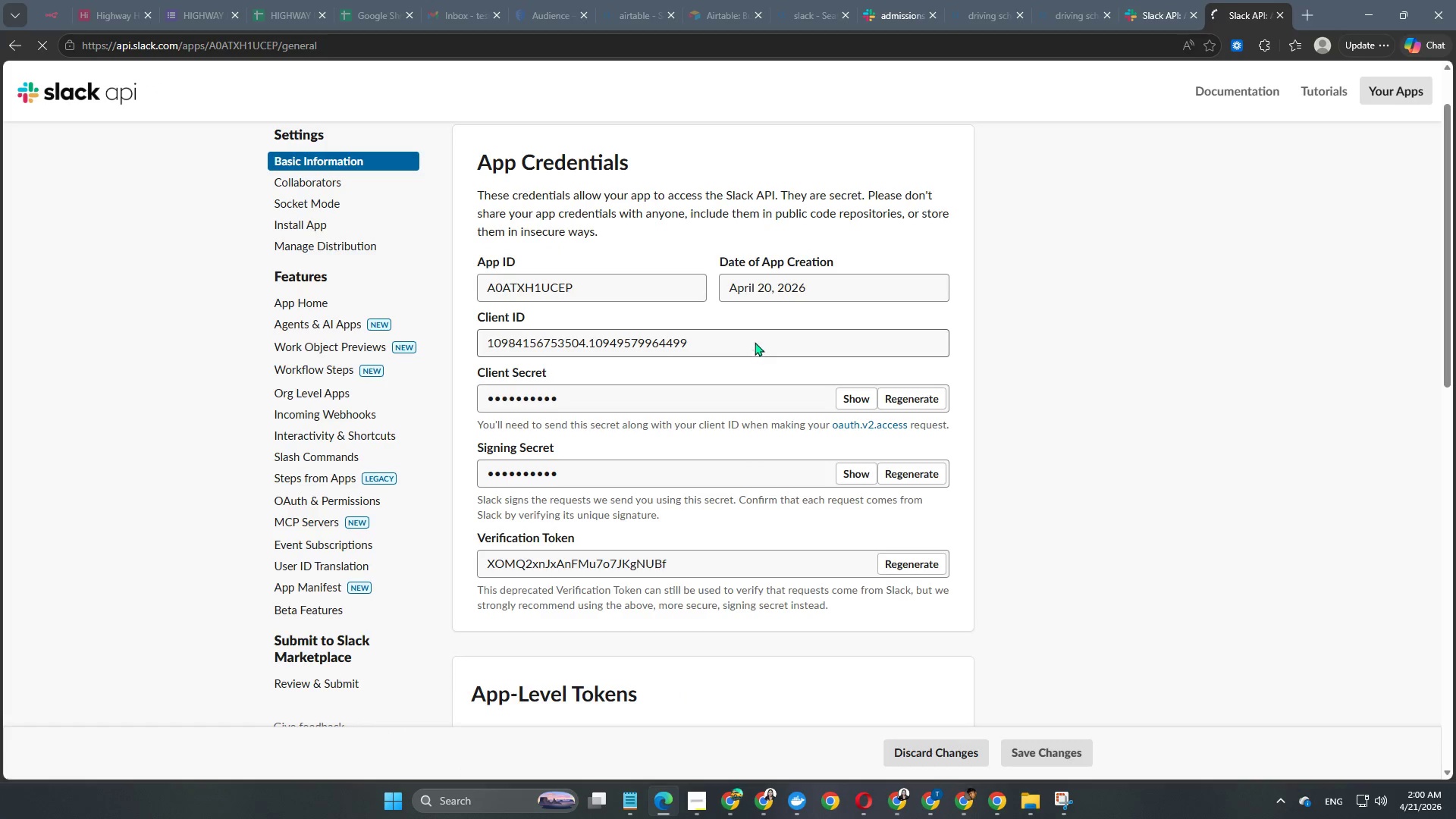 
left_click_drag(start_coordinate=[754, 338], to_coordinate=[476, 340])
 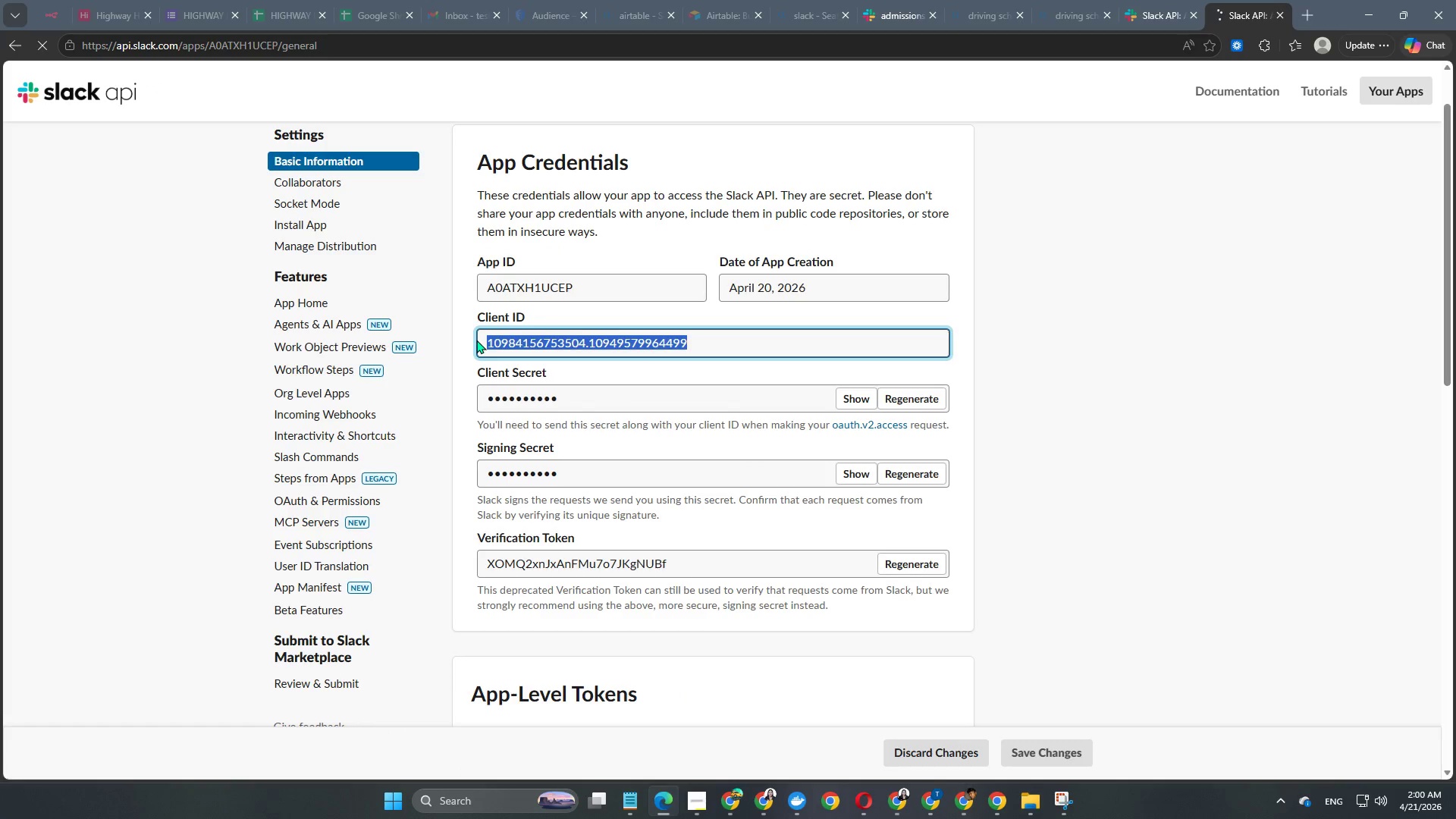 
key(Control+C)
 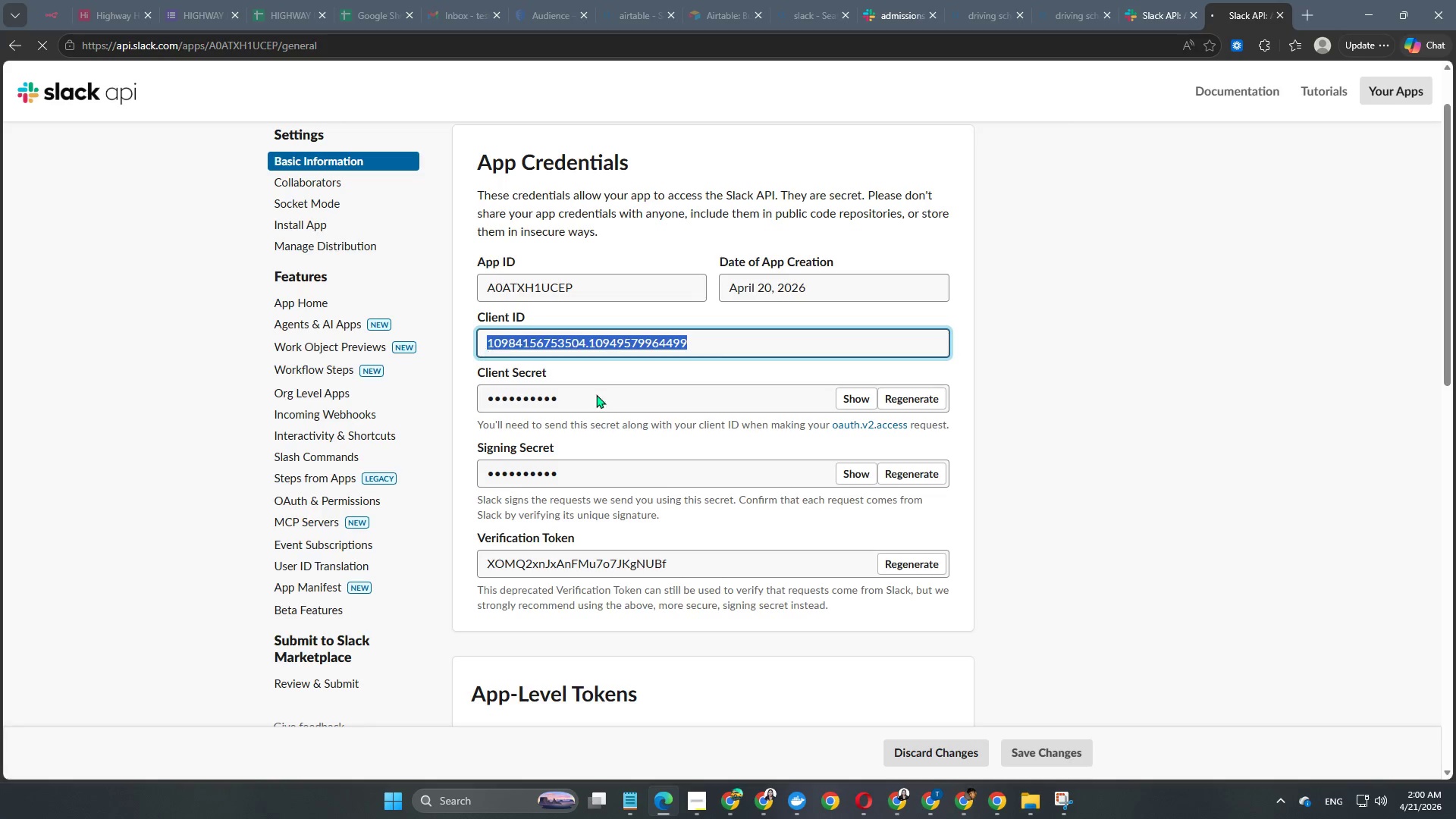 
key(Control+ControlLeft)
 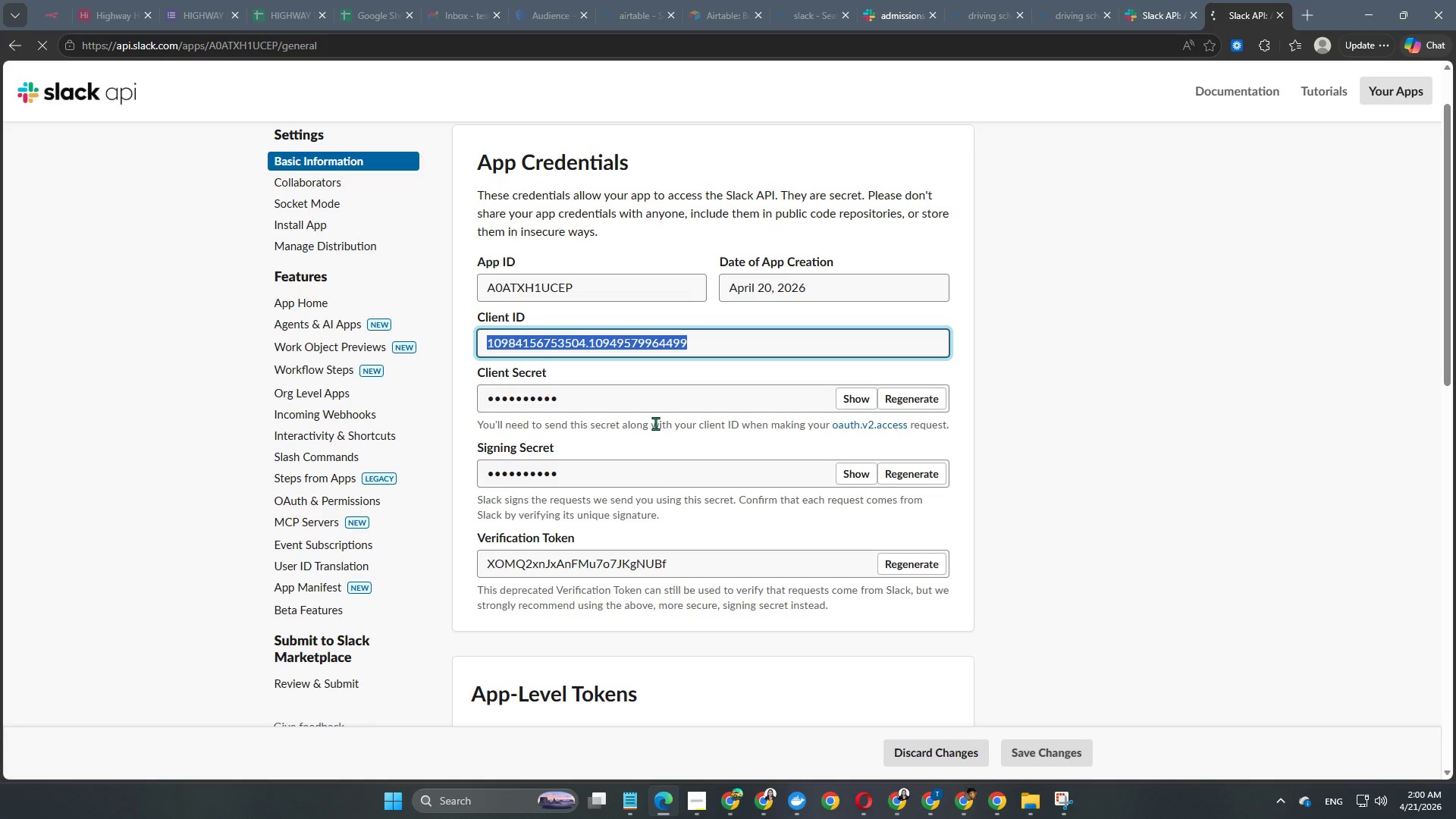 
key(Control+C)
 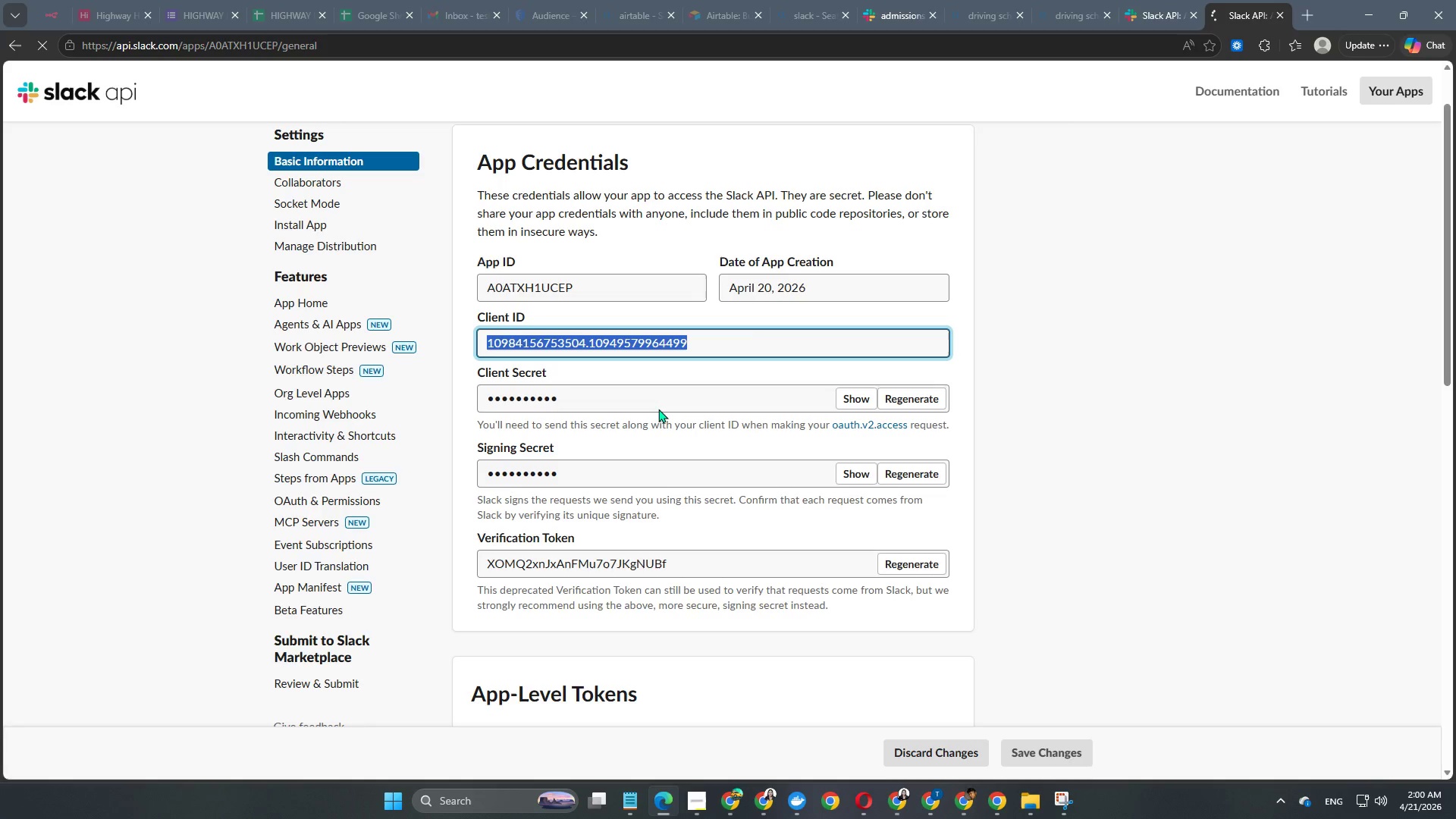 
key(Control+ControlLeft)
 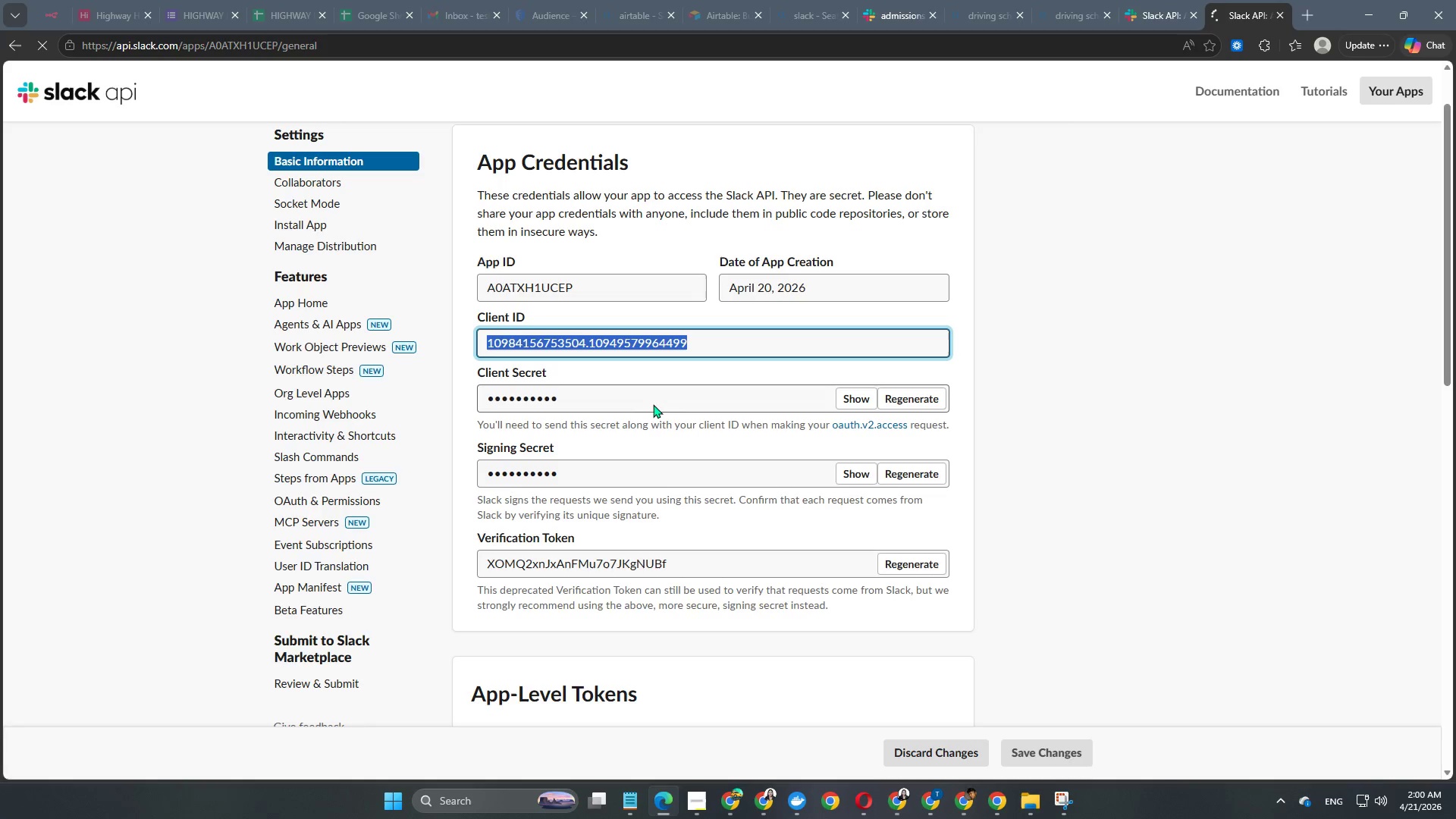 
key(Control+C)
 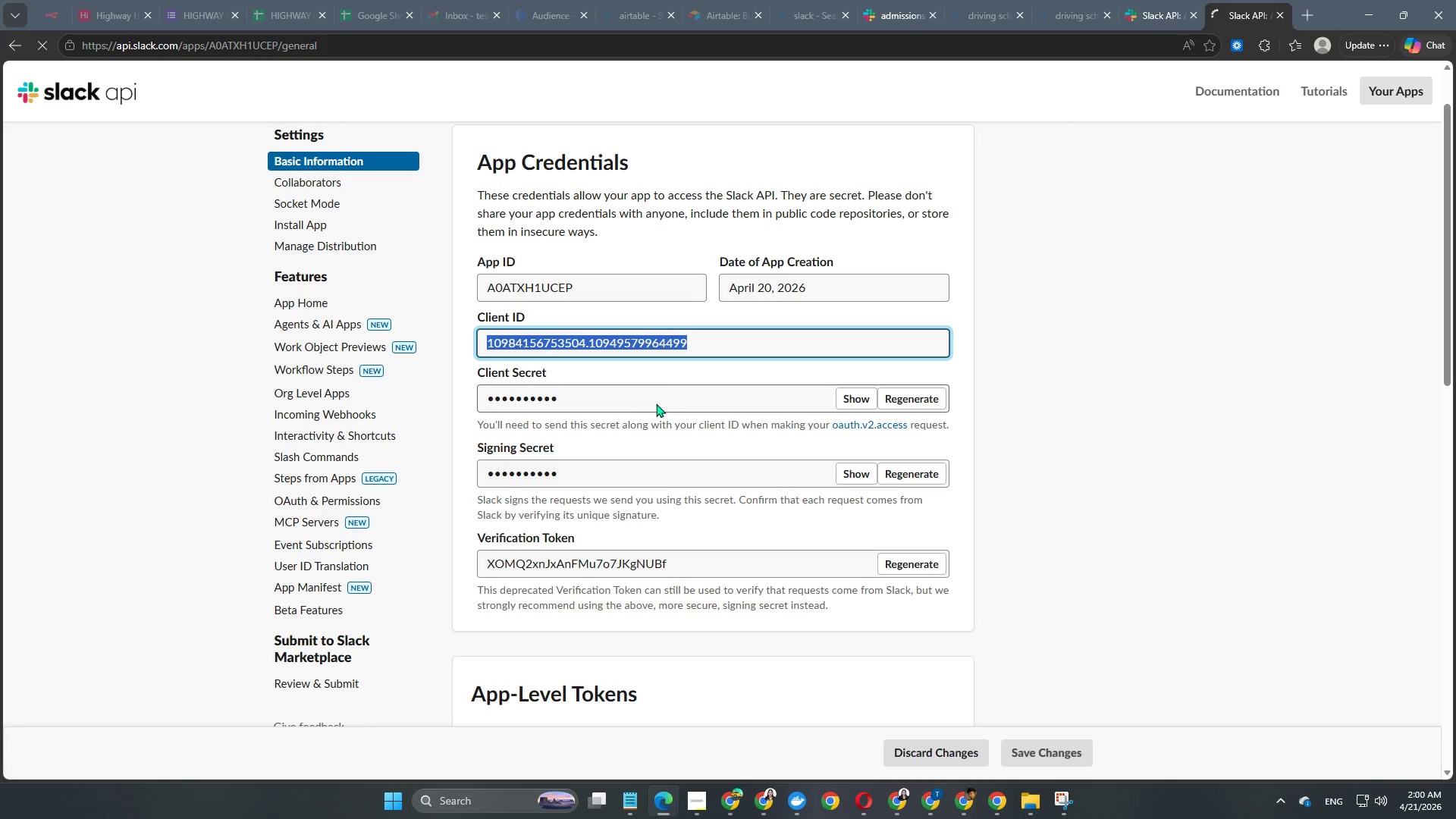 
key(Control+ControlLeft)
 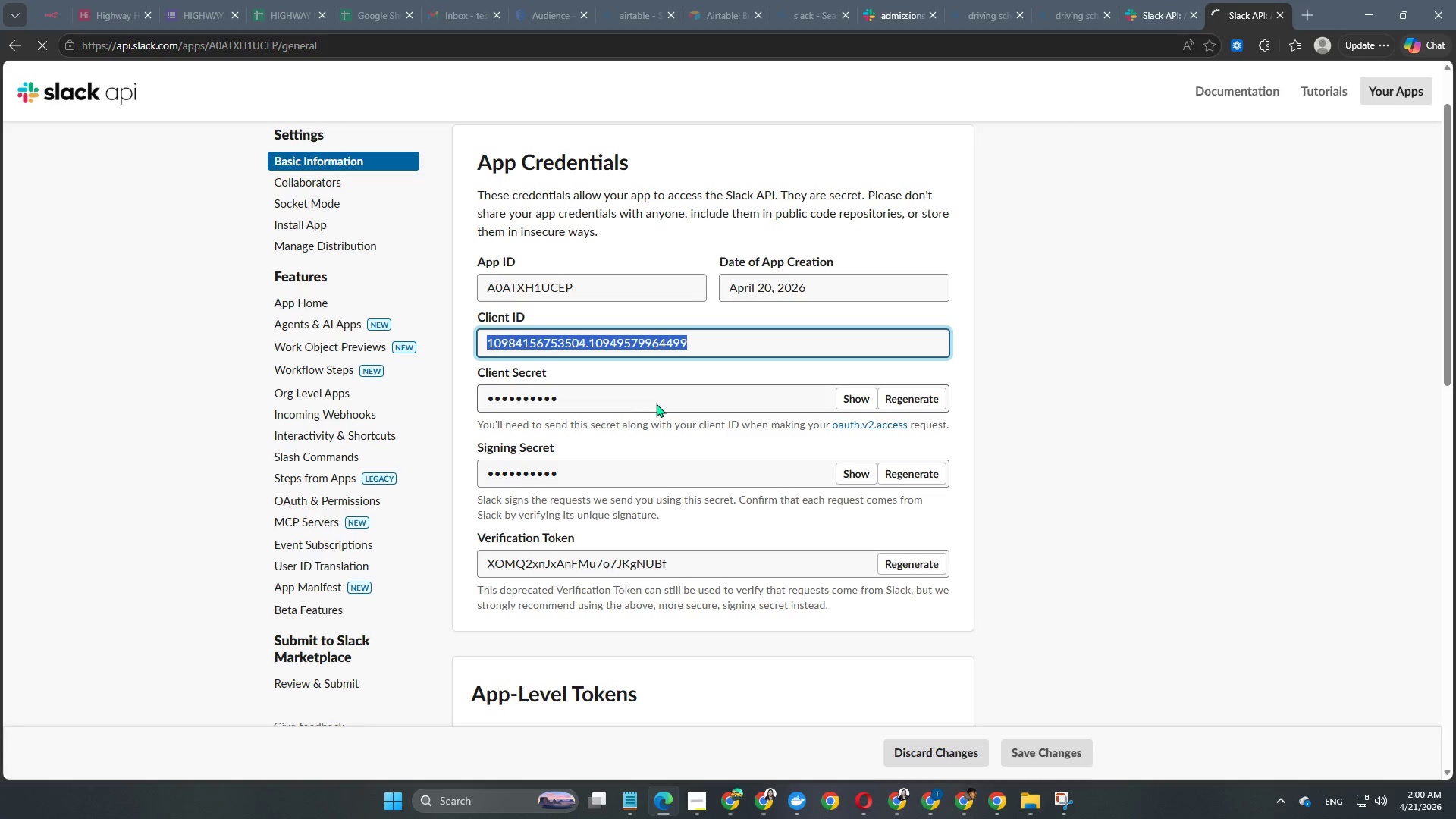 
key(Control+C)
 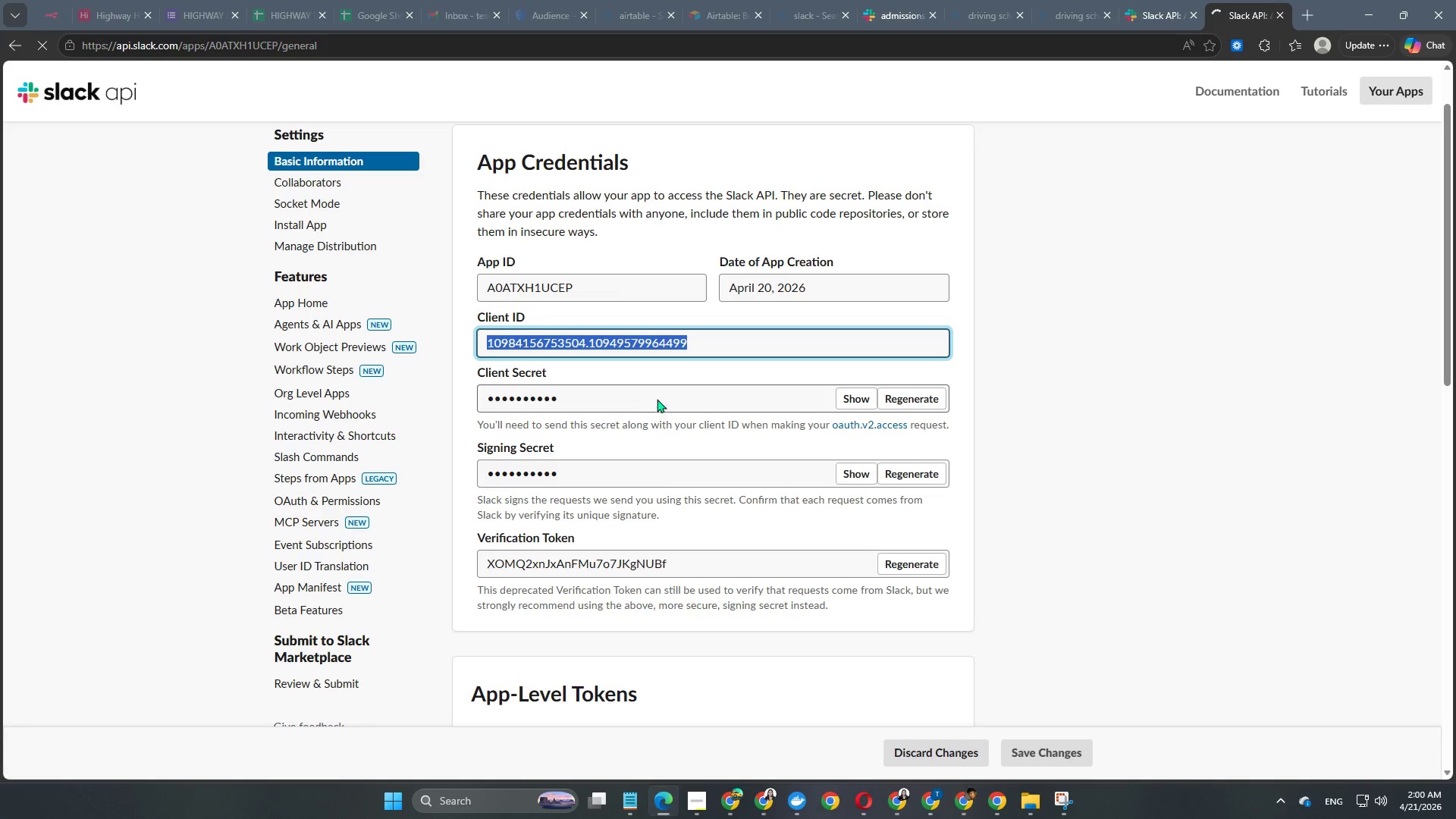 
key(Control+ControlLeft)
 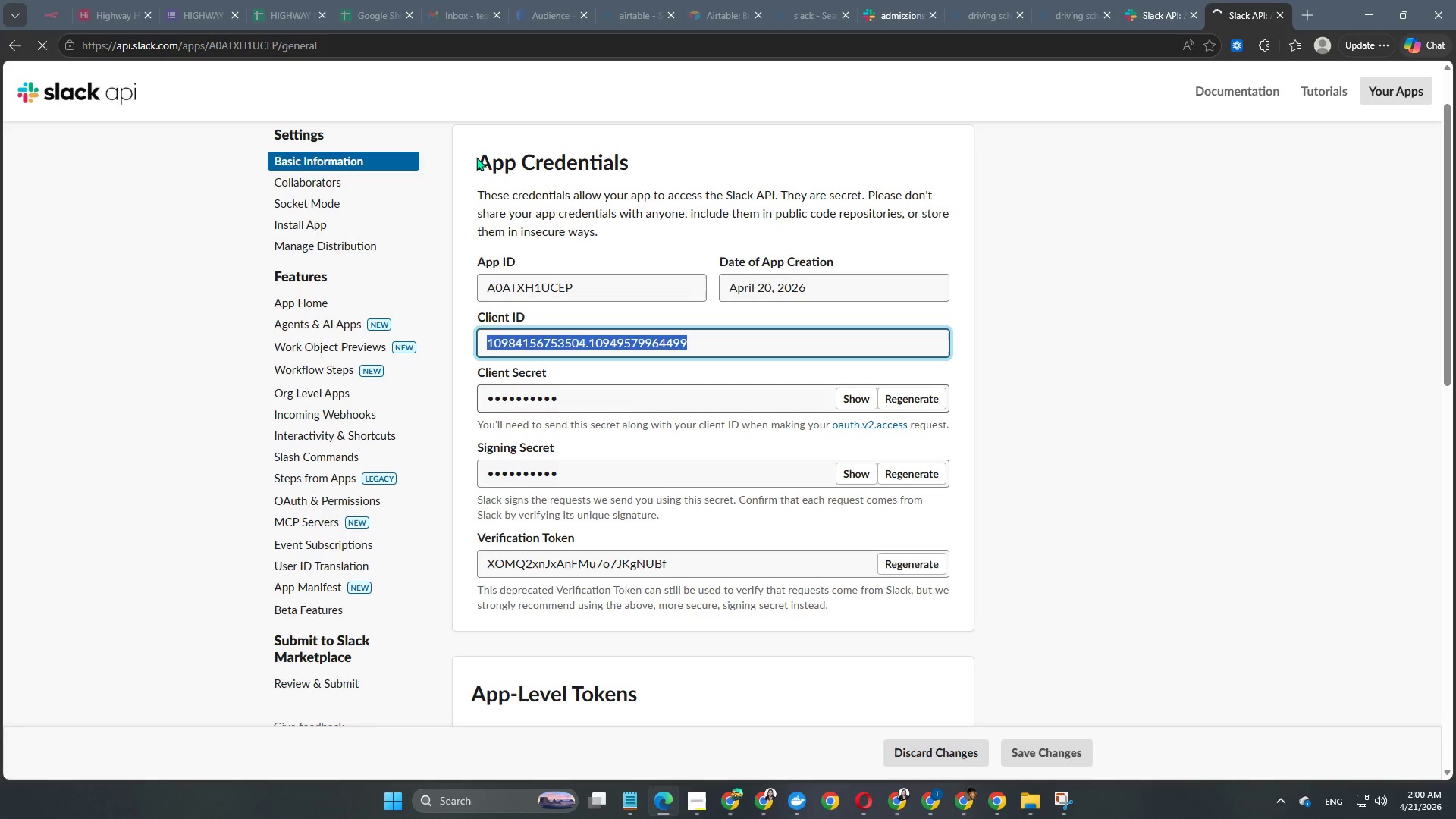 
key(Control+C)
 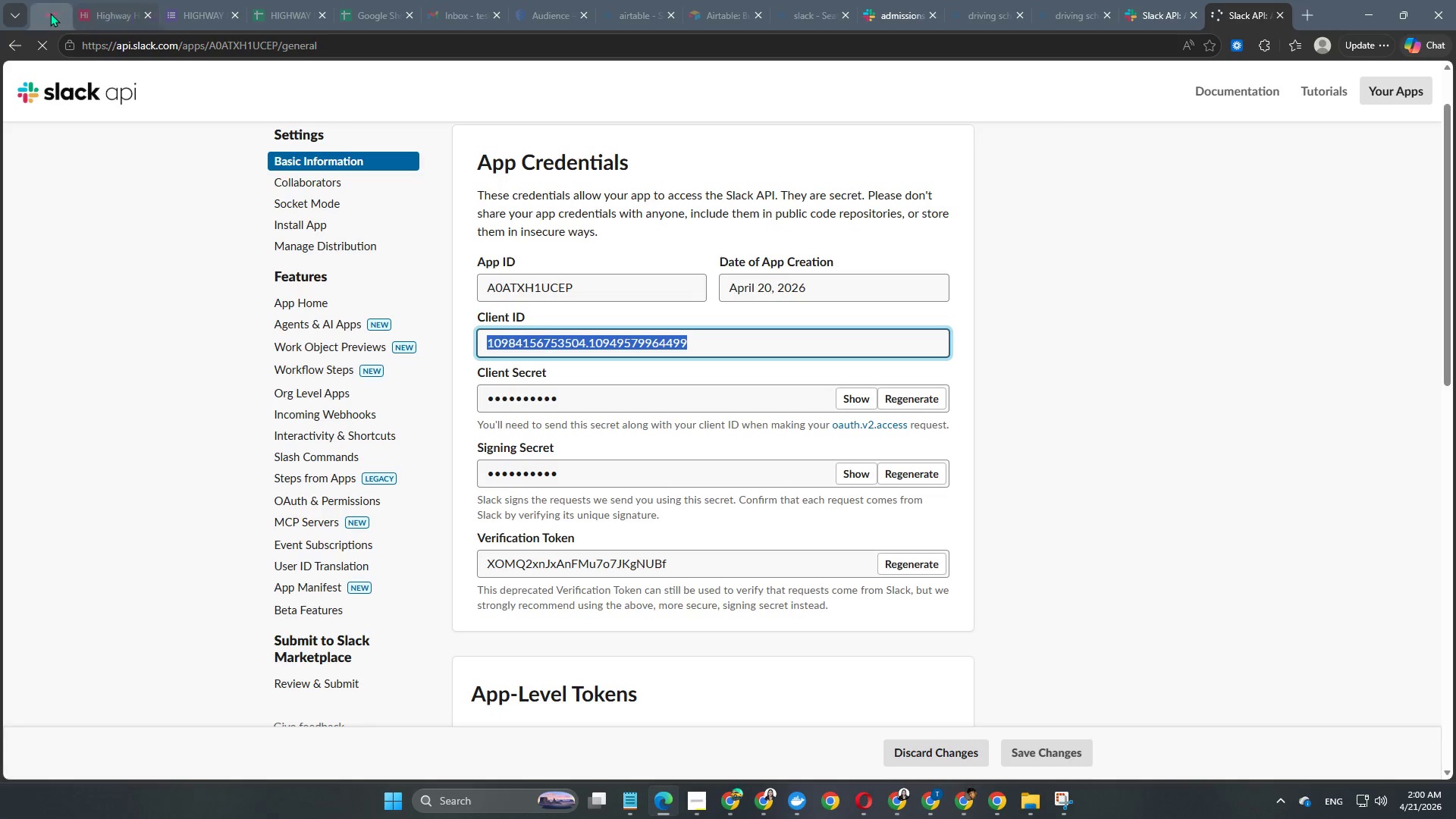 
left_click([50, 13])
 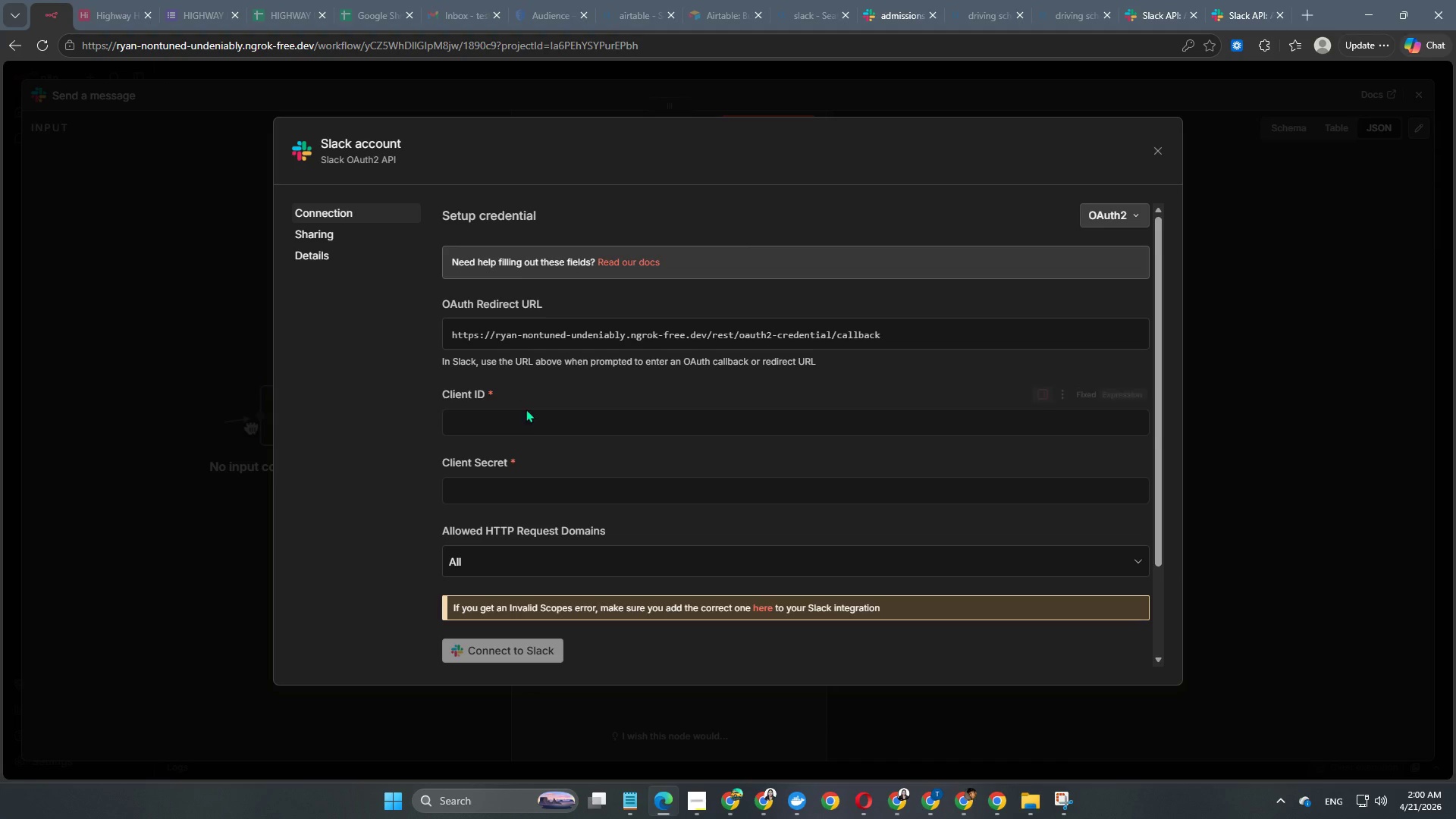 
left_click([530, 425])
 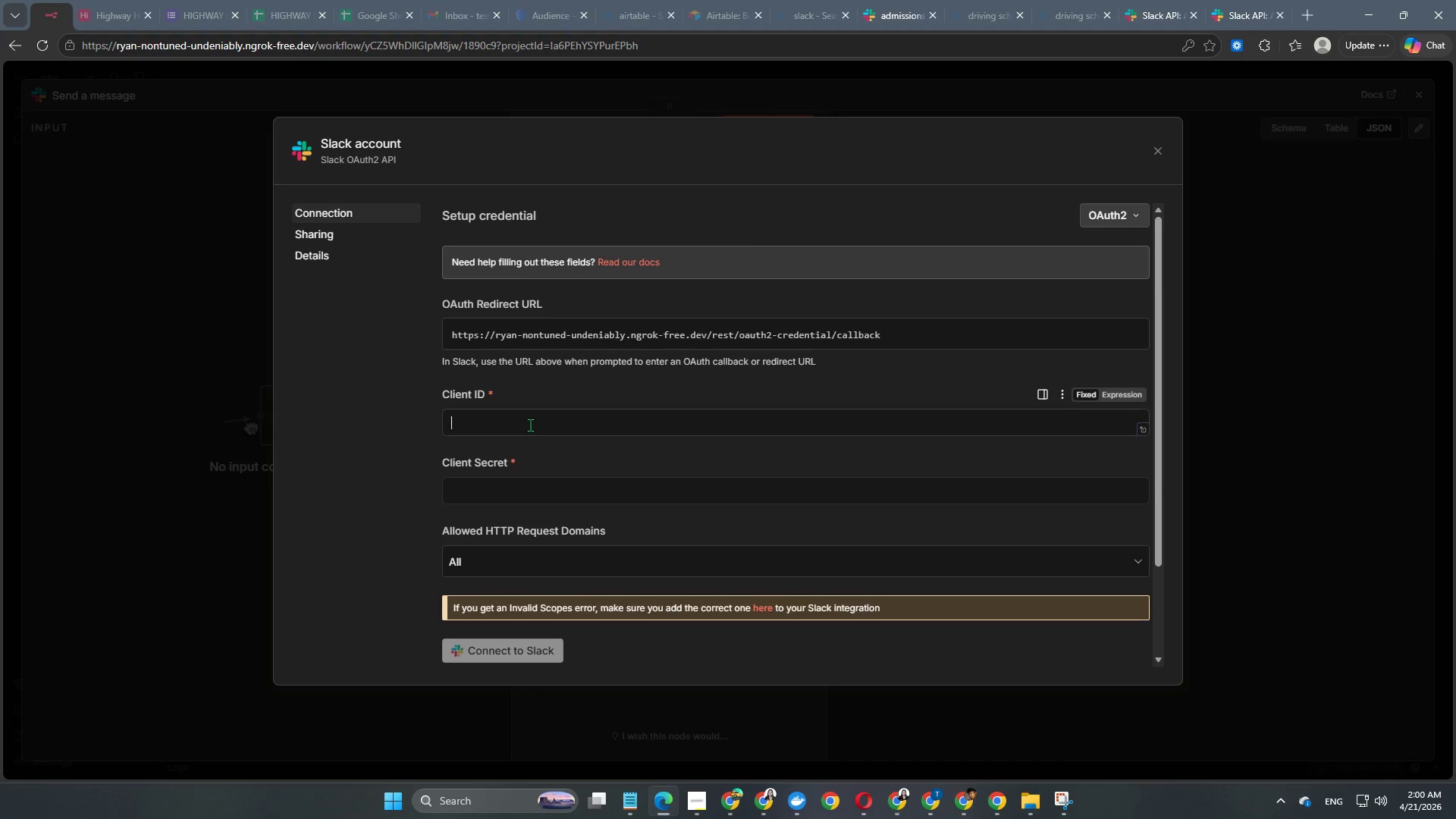 
key(Control+V)
 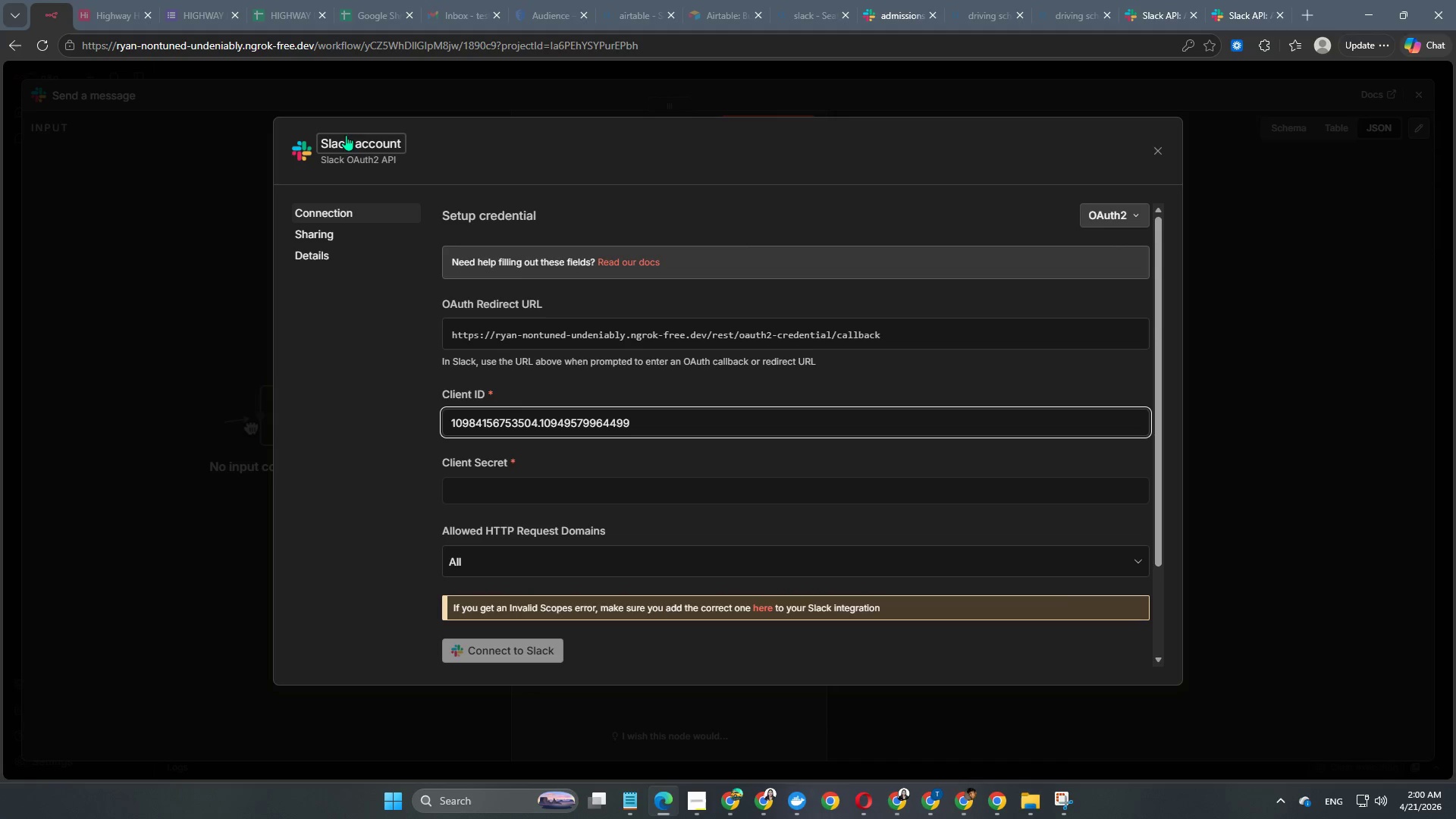 
left_click([350, 143])
 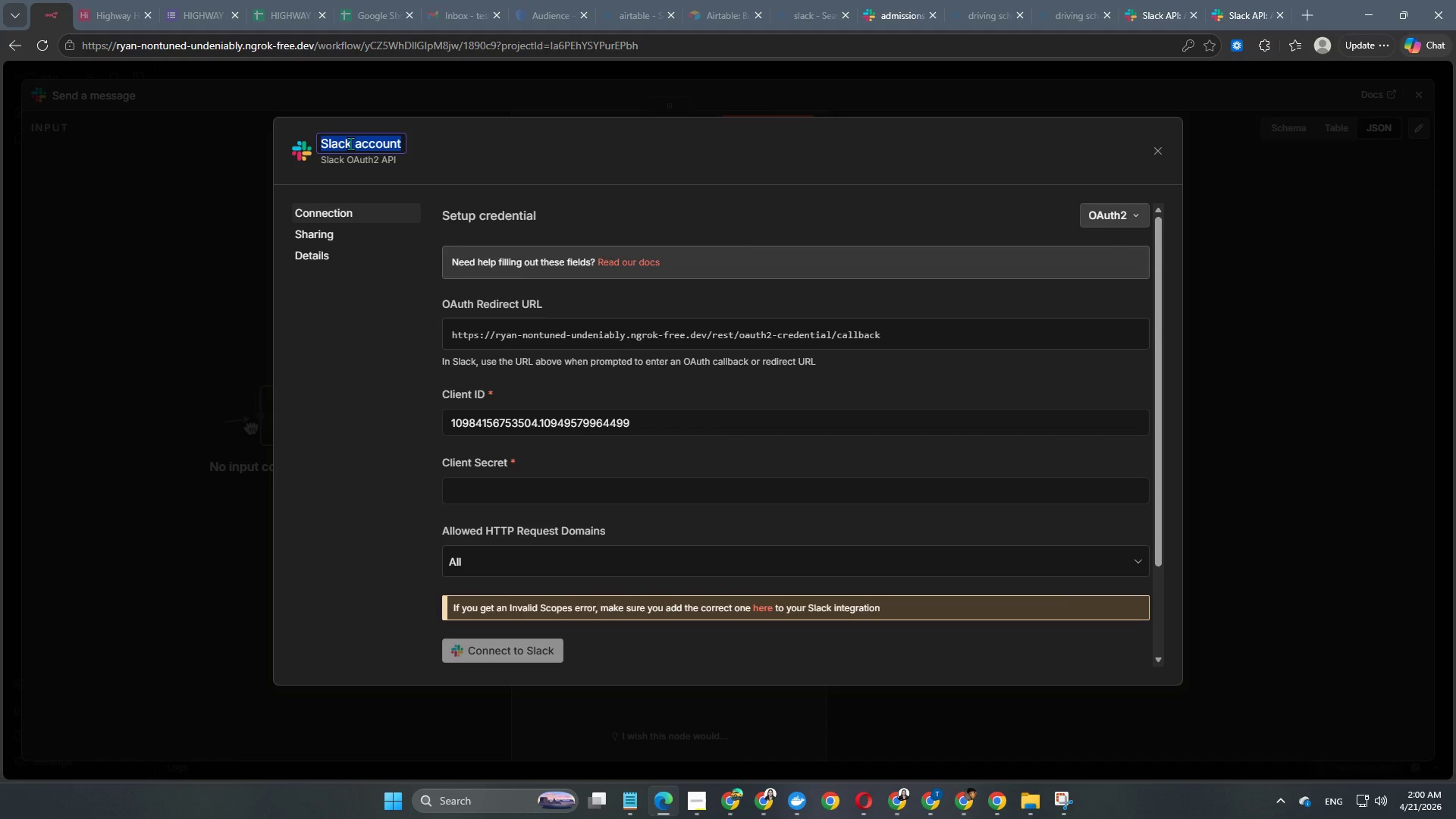 
type(HH SLACK)
 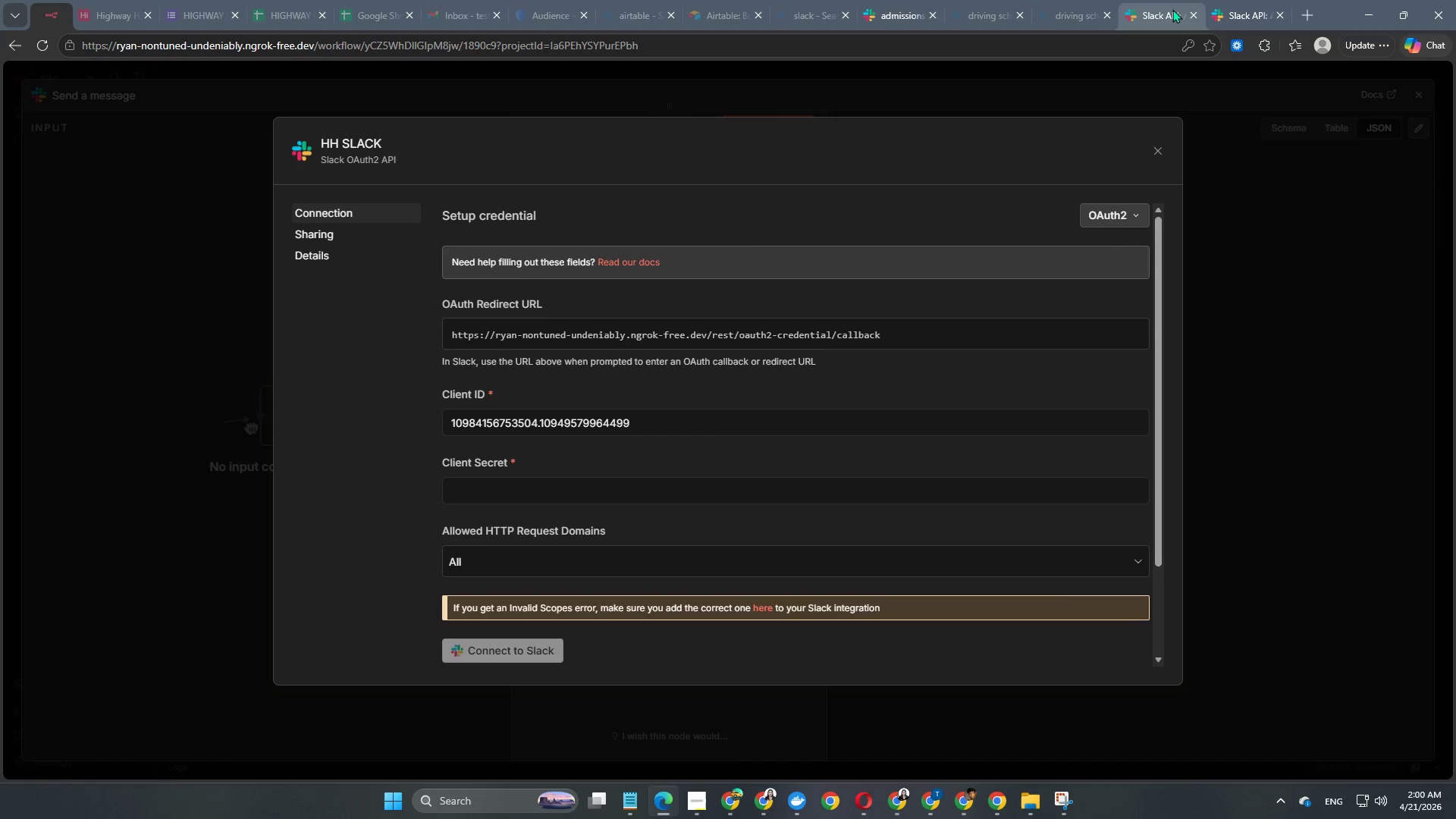 
left_click([1233, 0])
 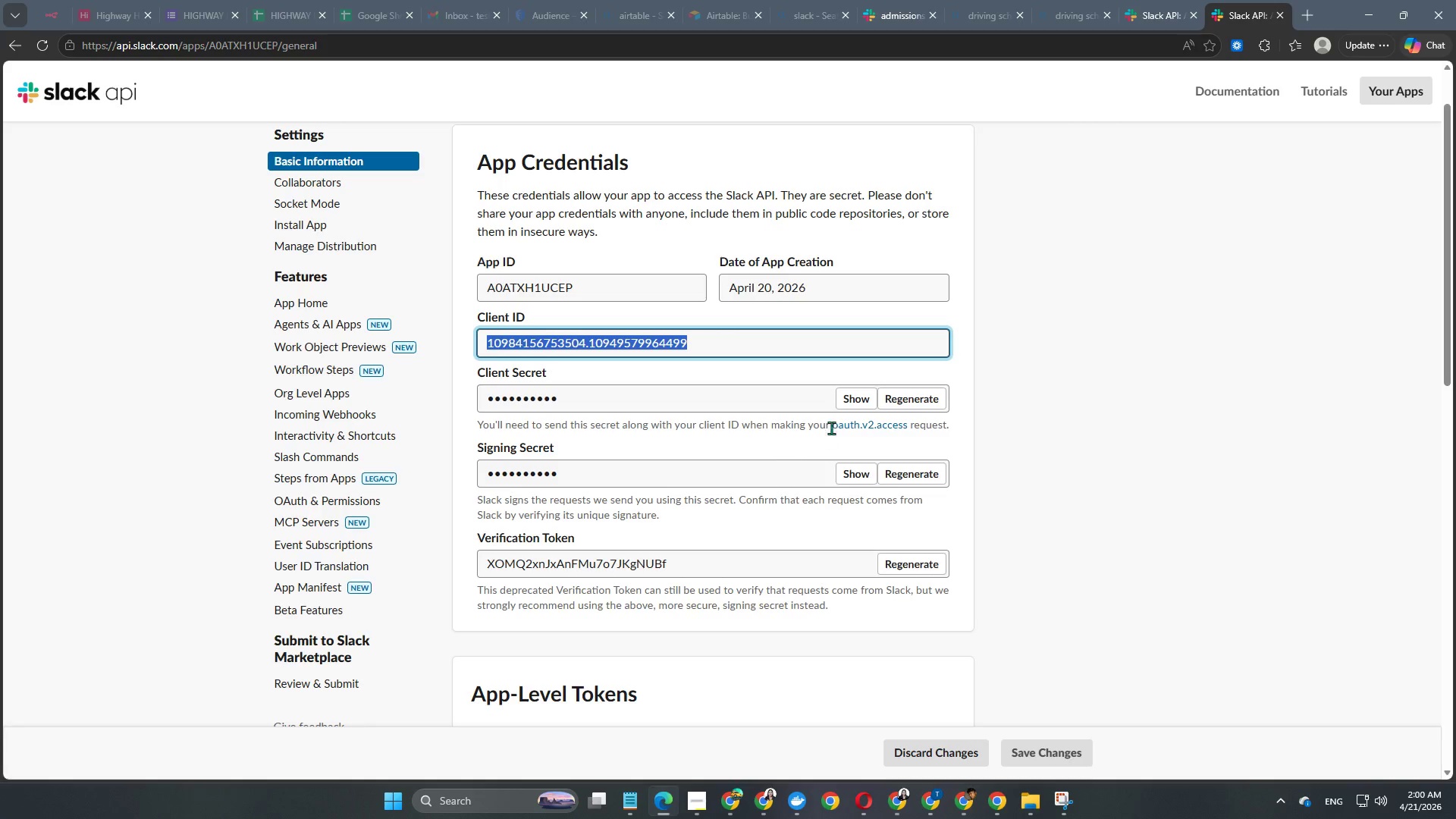 
left_click([839, 406])
 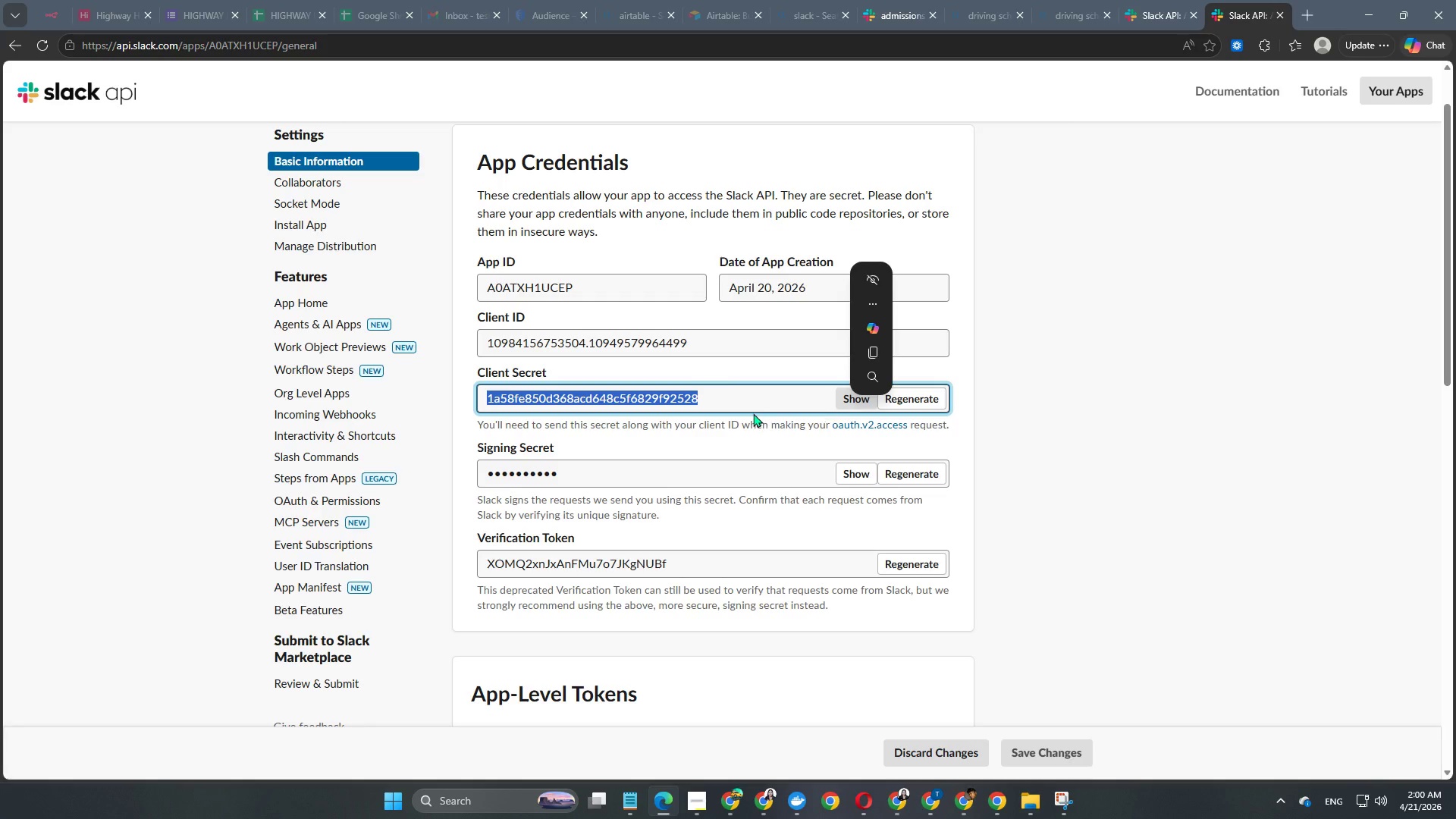 
key(Control+ControlLeft)
 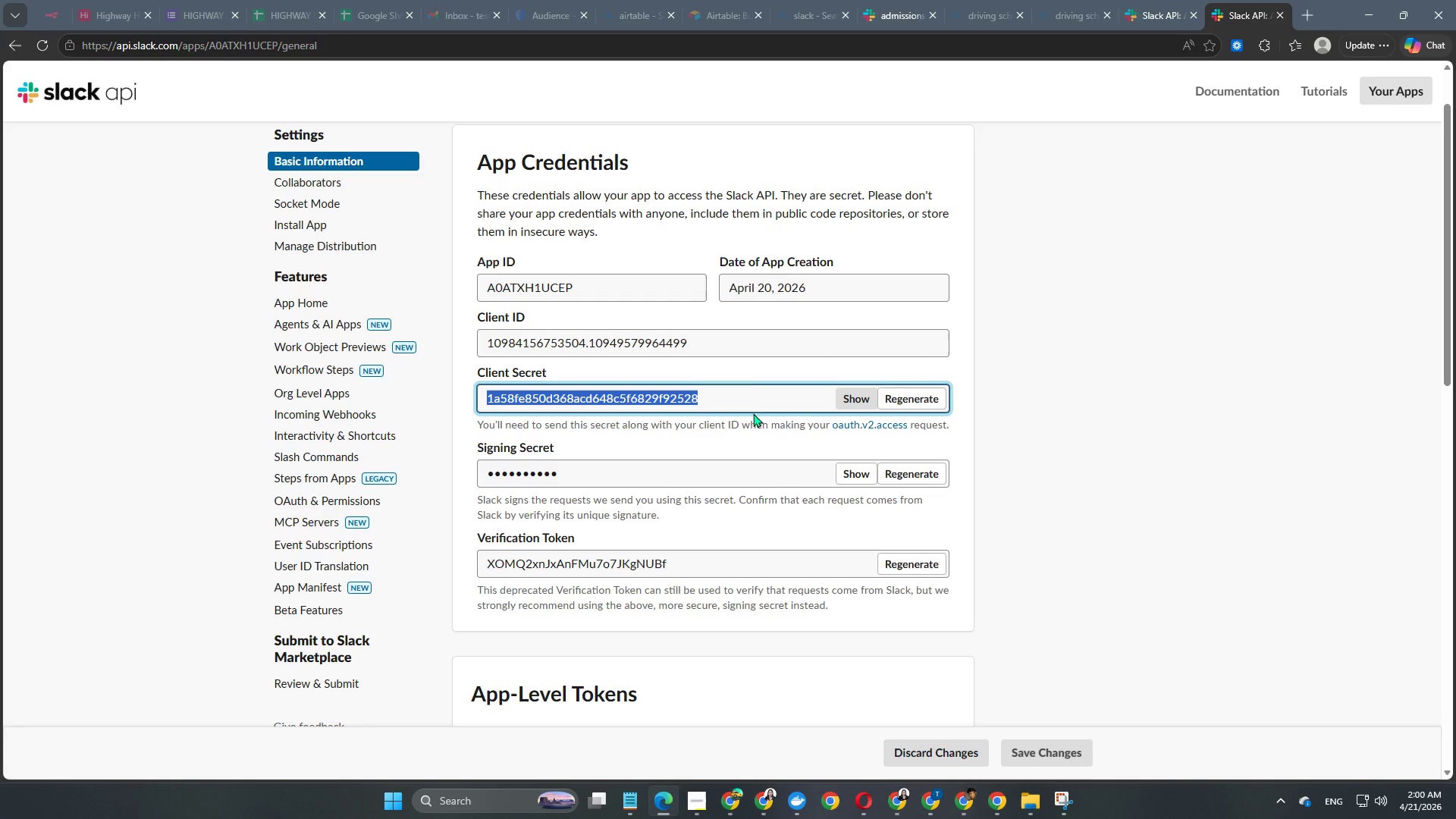 
key(Control+C)
 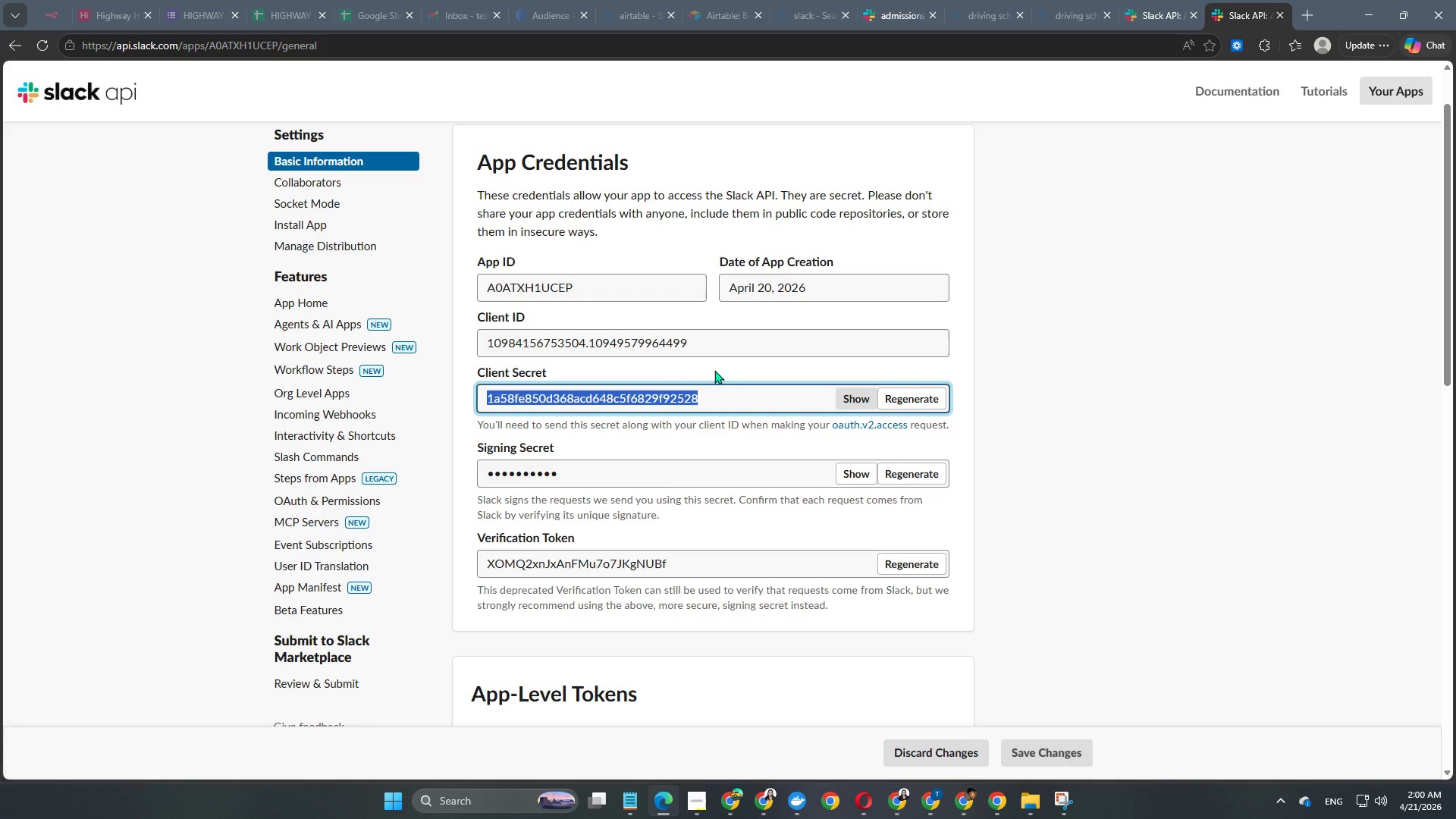 
key(Control+ControlLeft)
 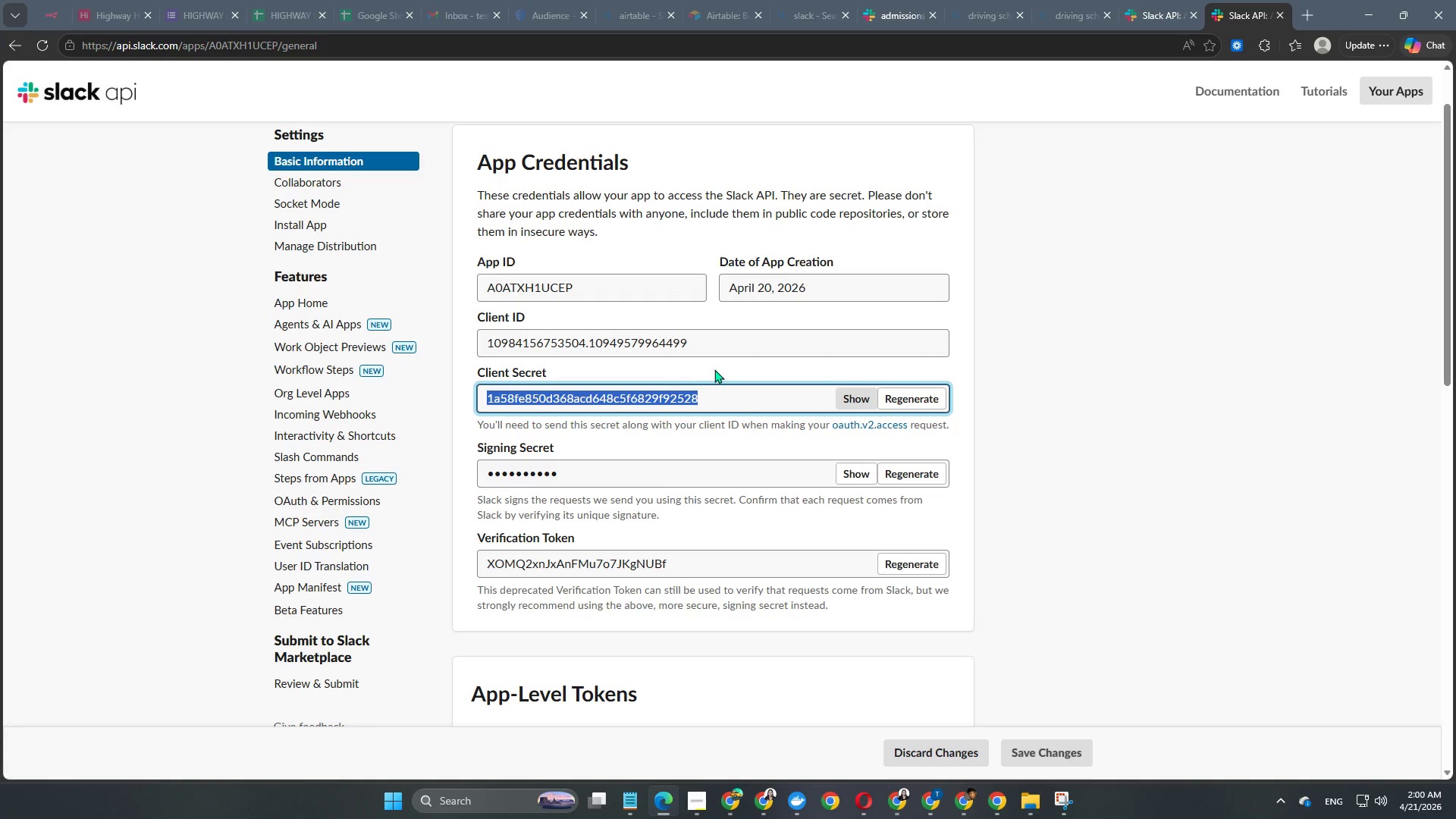 
key(Control+C)
 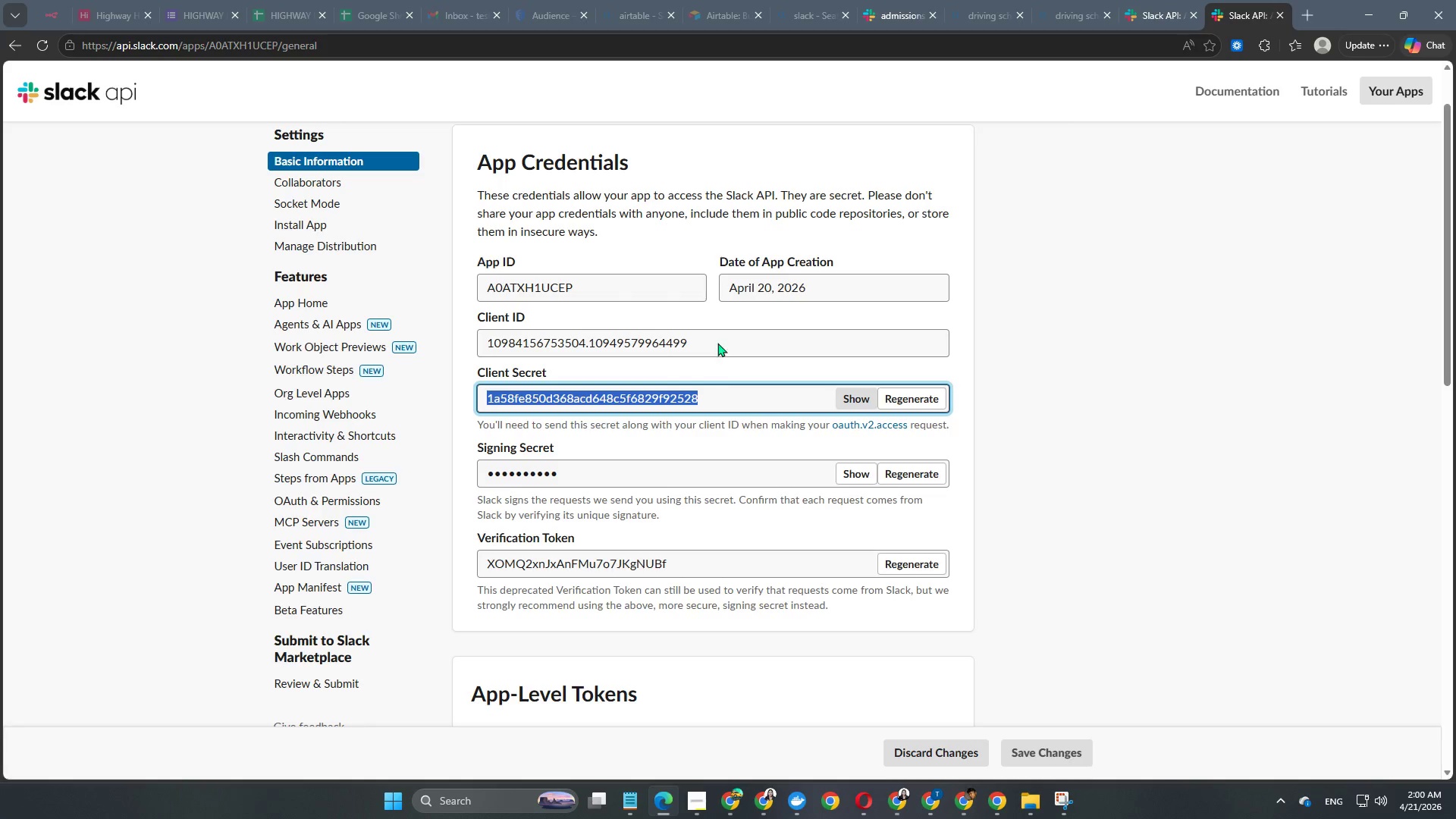 
key(Control+ControlLeft)
 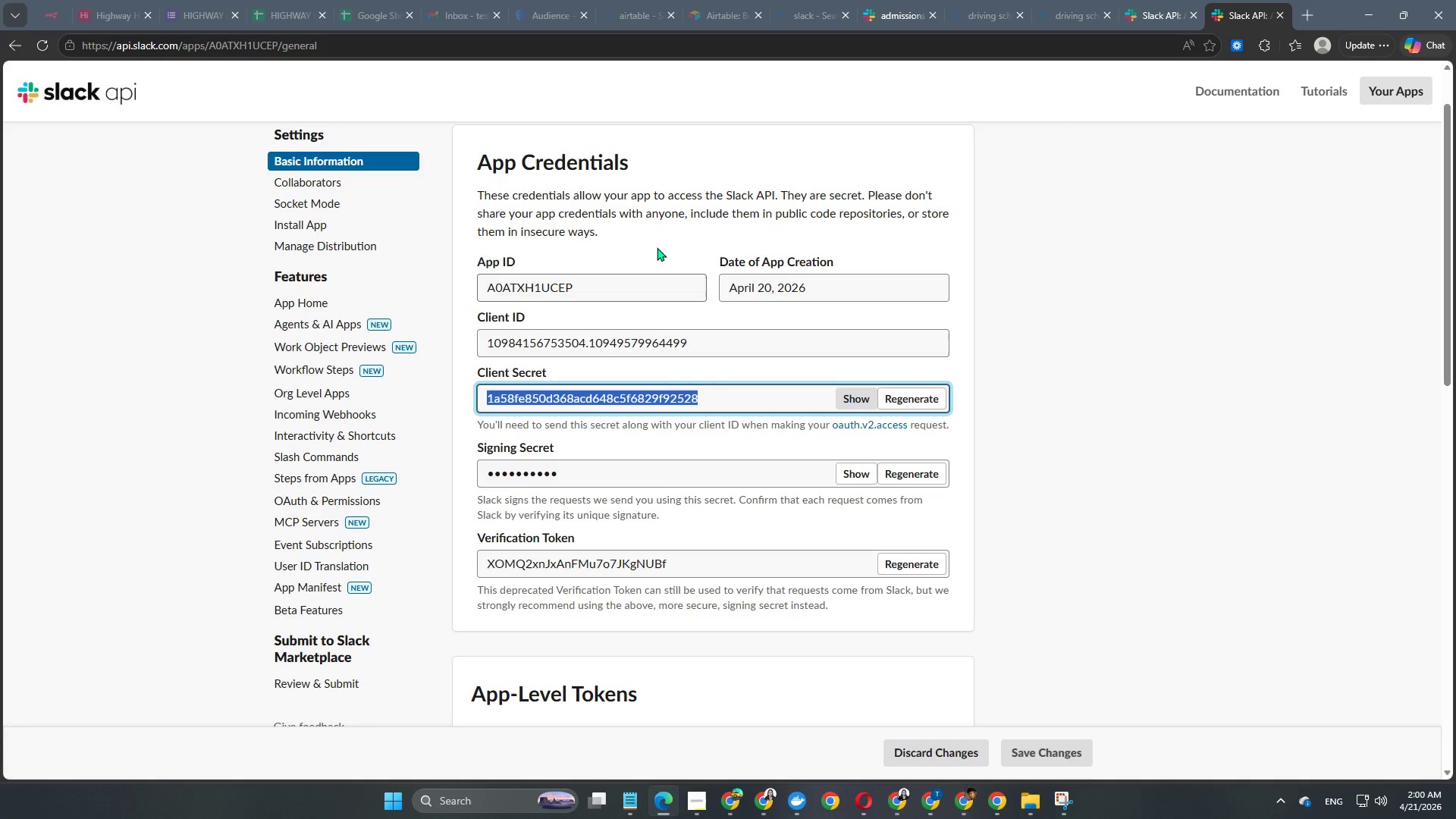 
key(Control+C)
 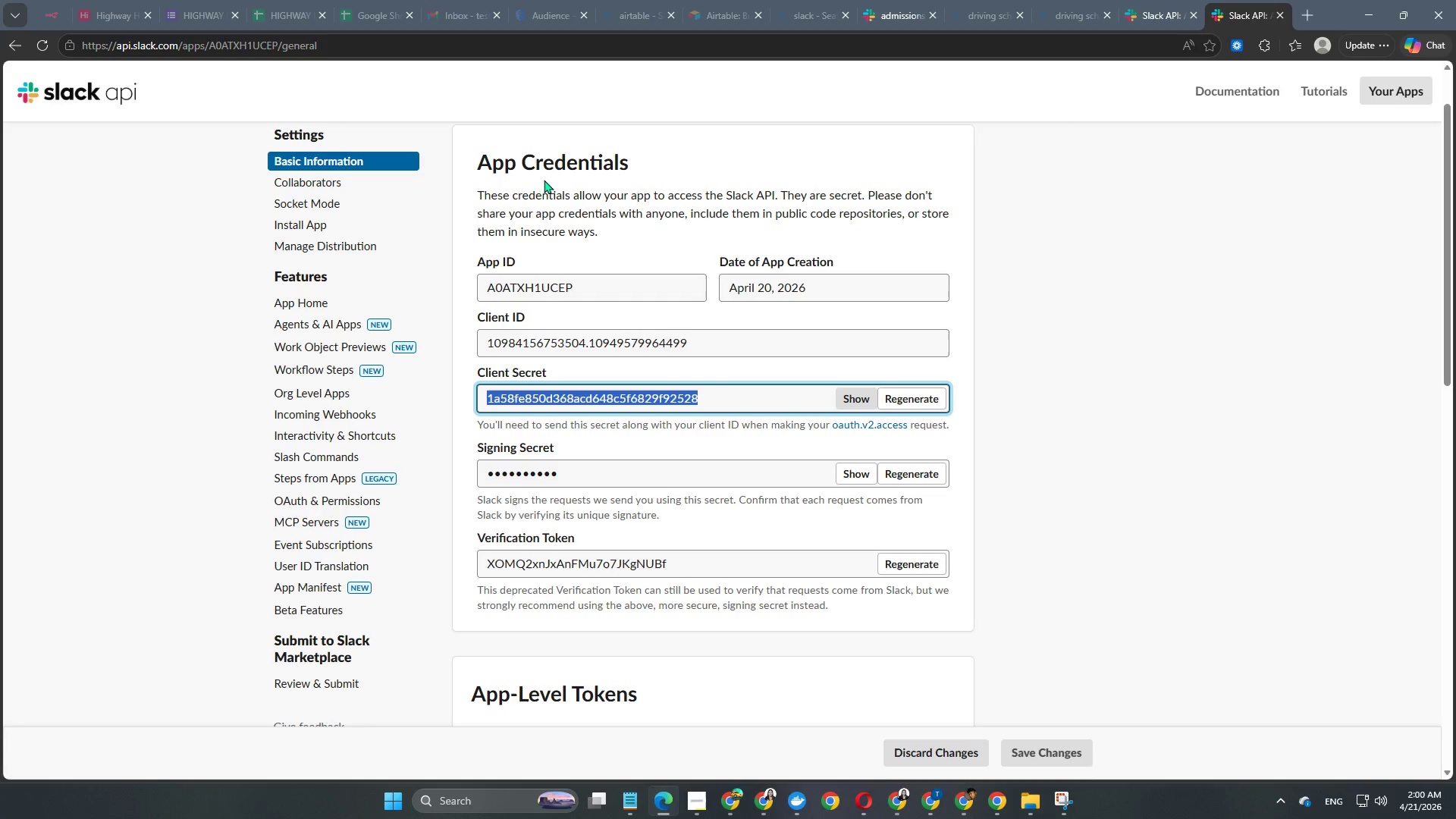 
key(Control+ControlLeft)
 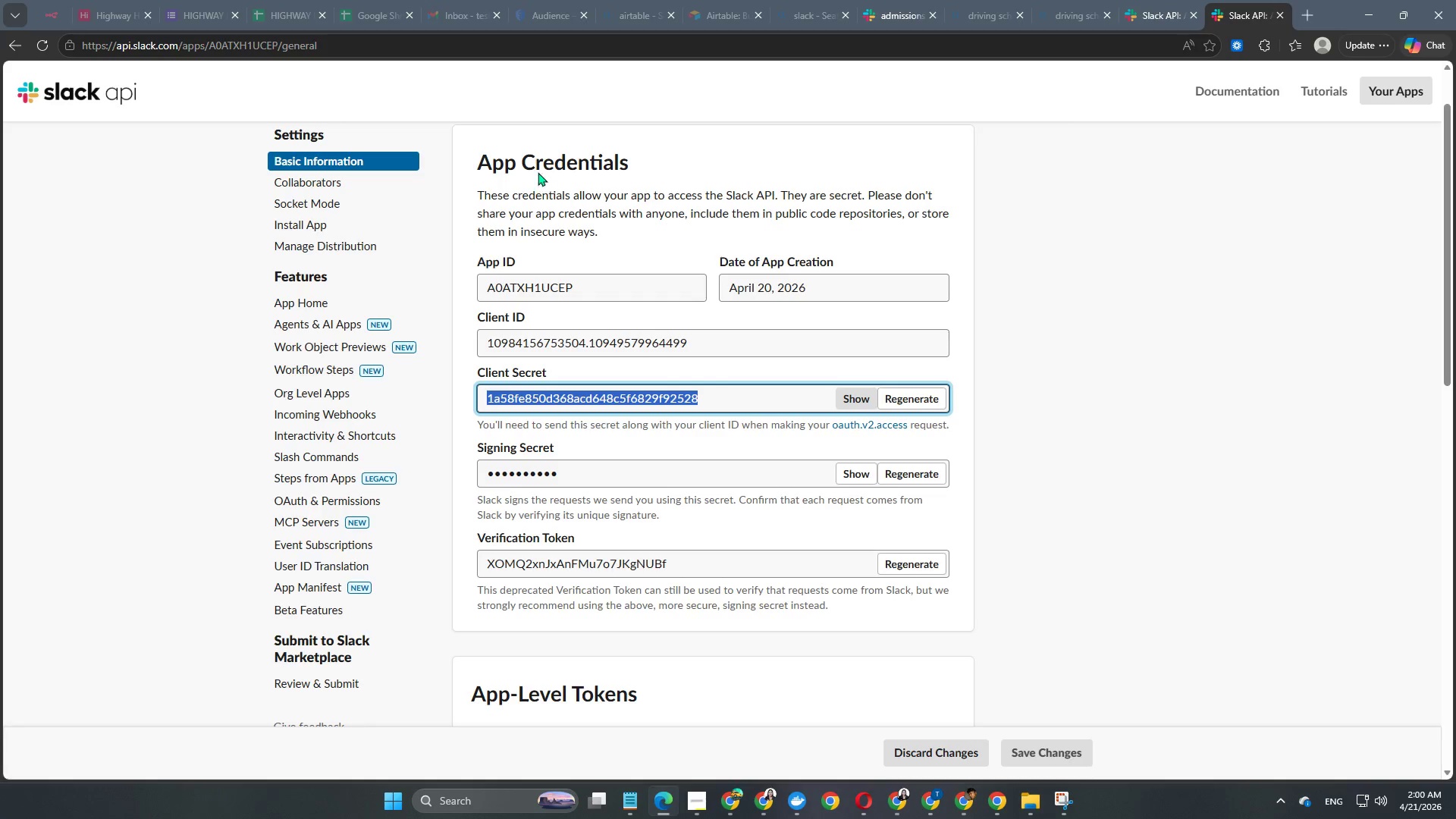 
key(Control+C)
 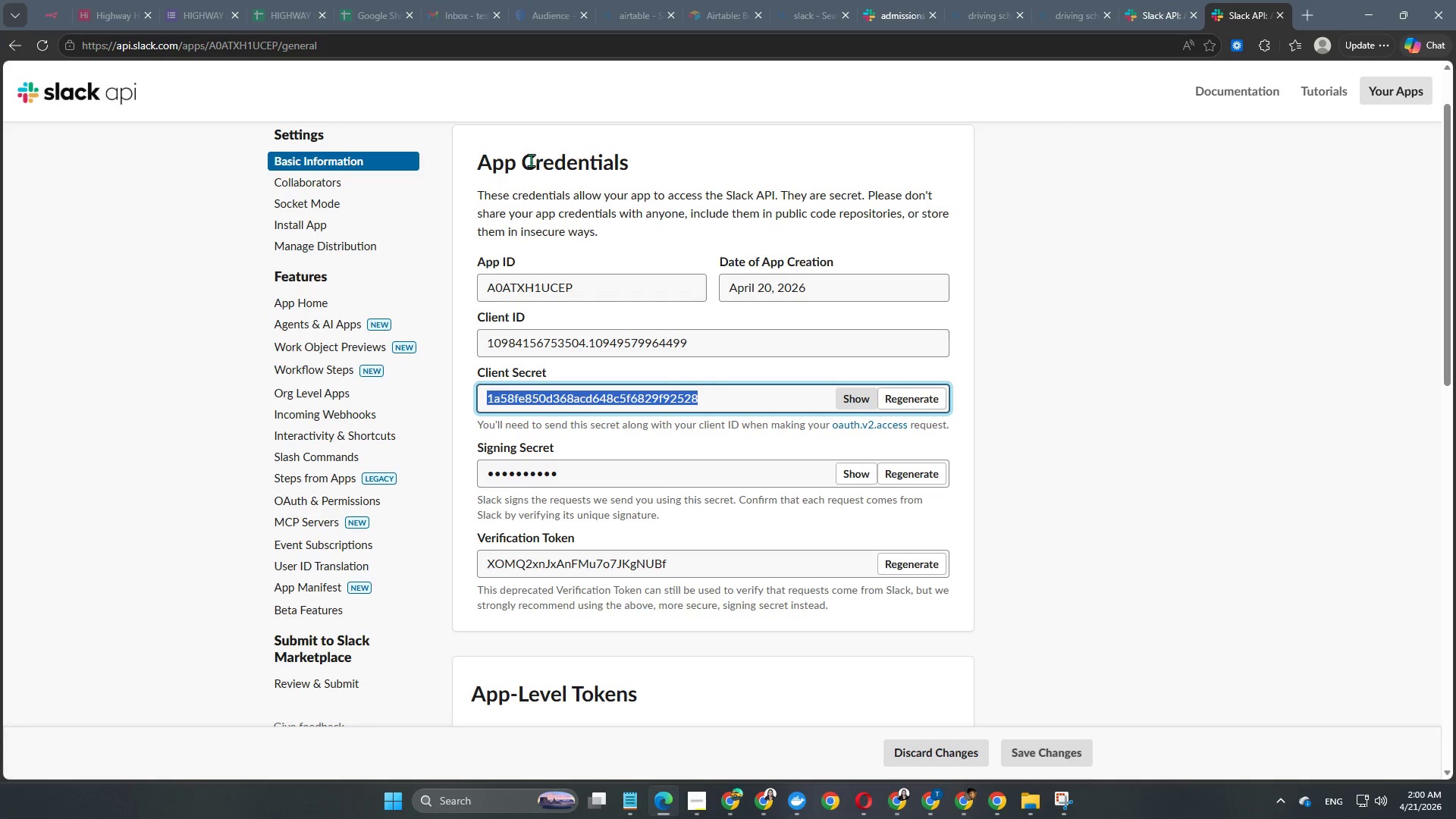 
key(Control+ControlLeft)
 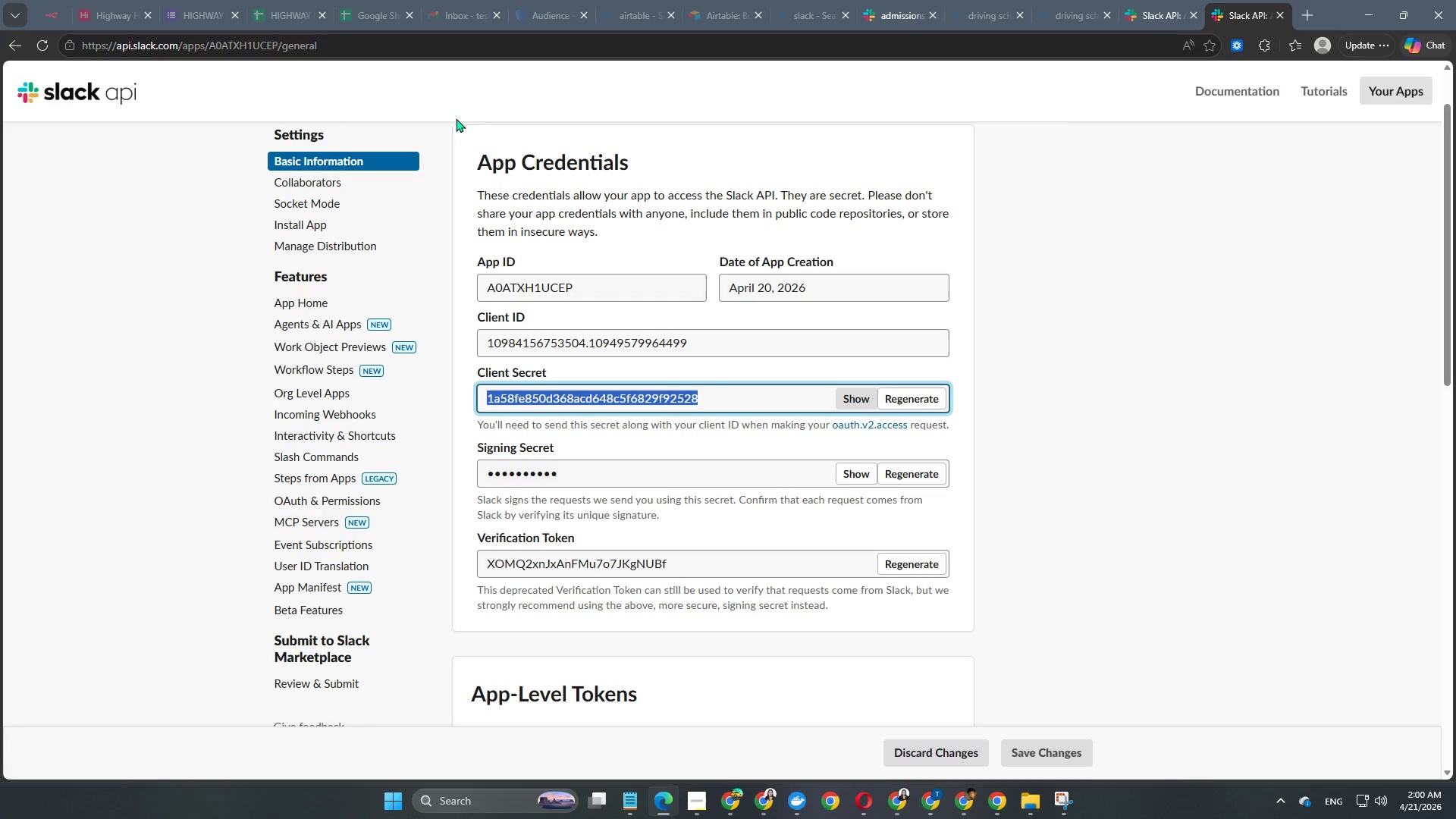 
key(Control+C)
 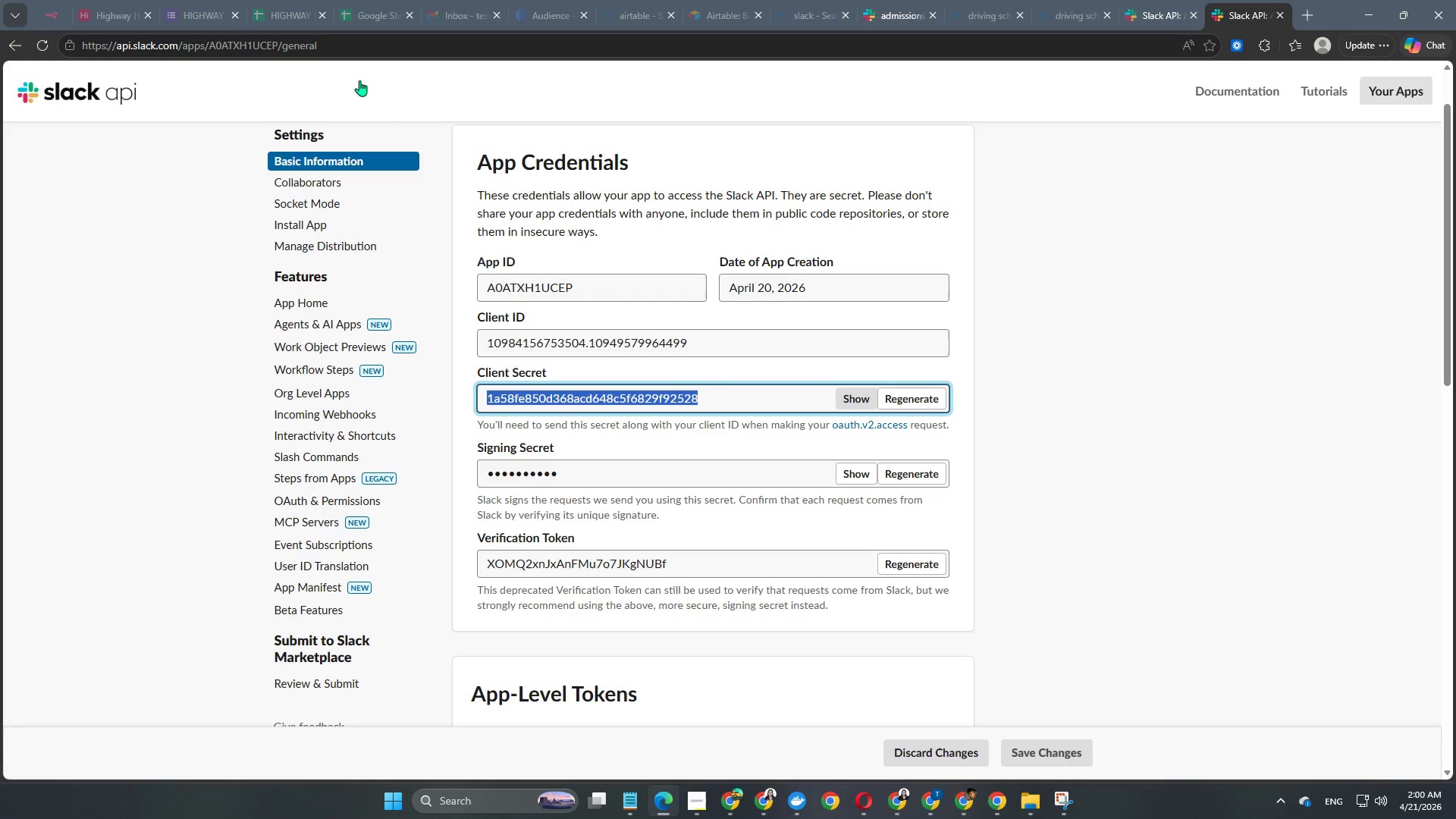 
key(Control+ControlLeft)
 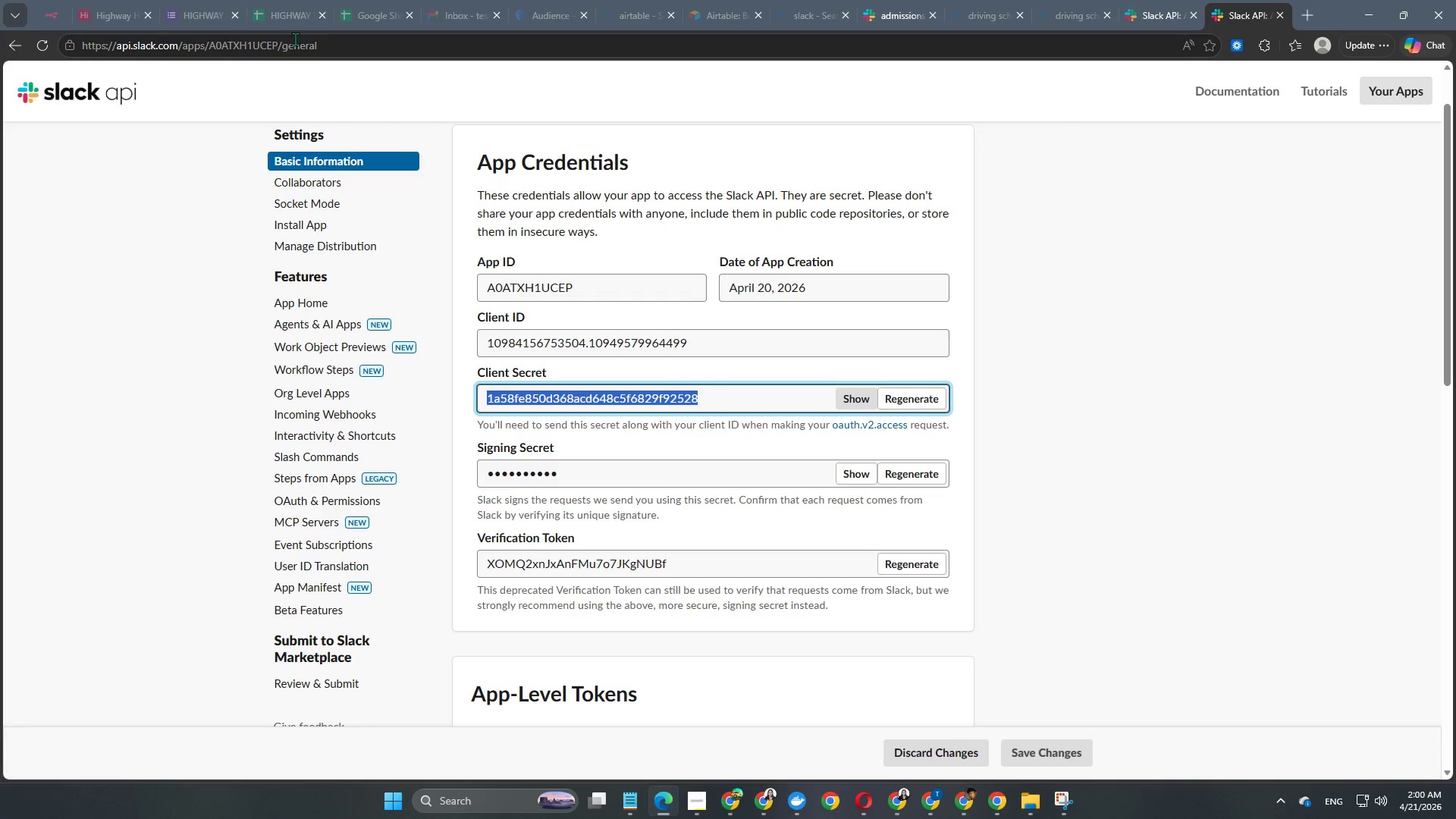 
key(Control+C)
 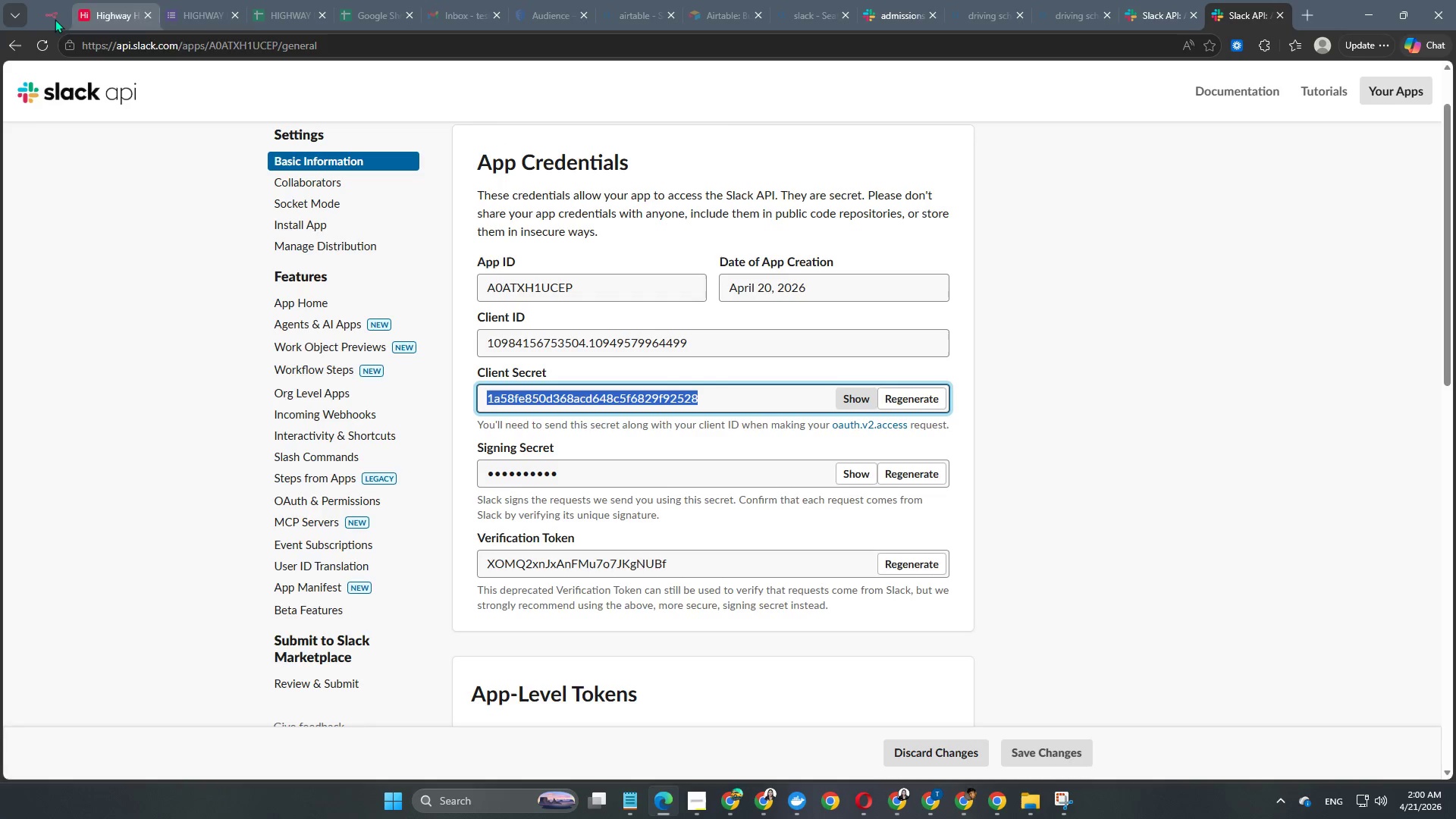 
left_click([53, 20])
 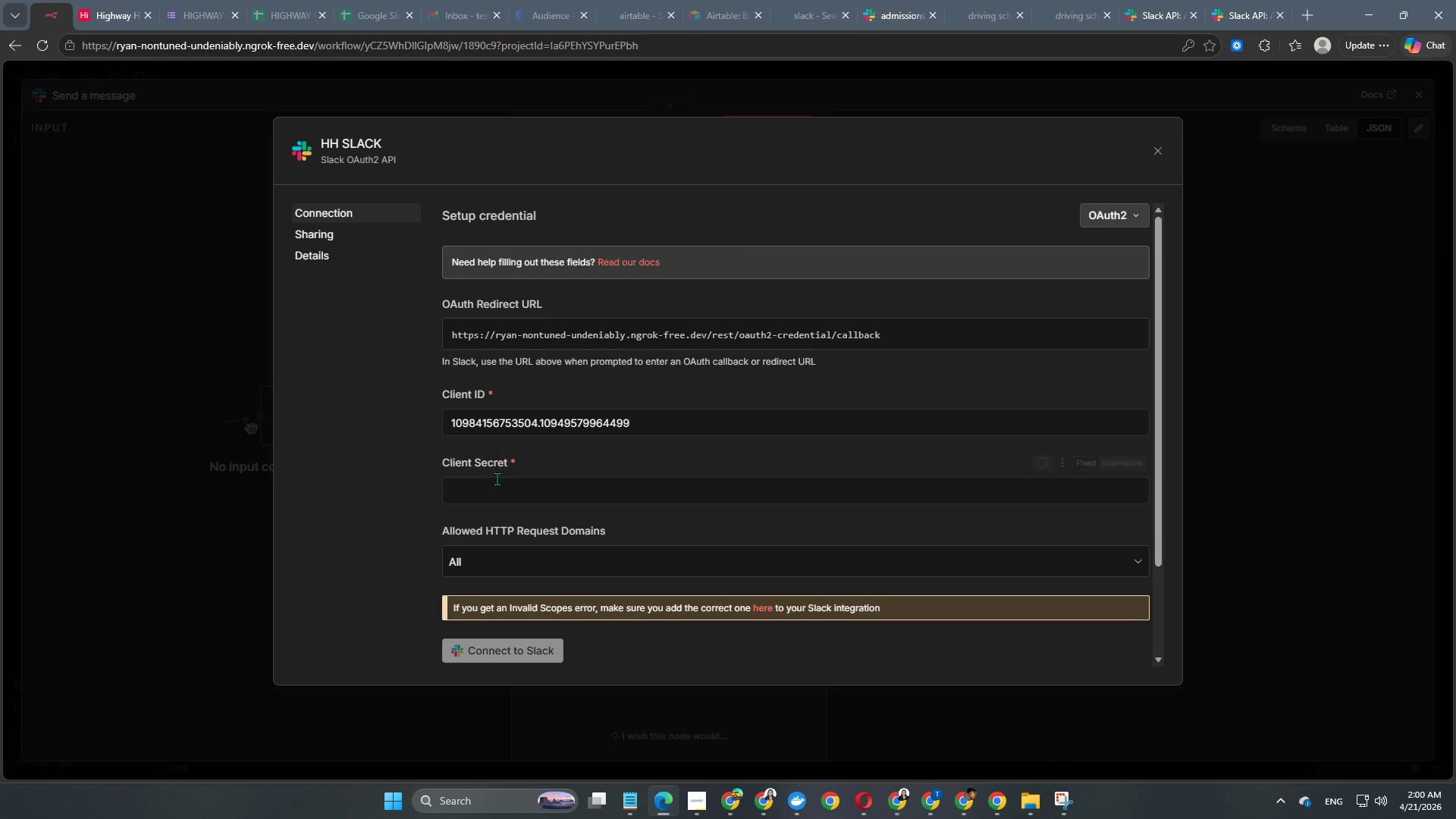 
left_click([492, 491])
 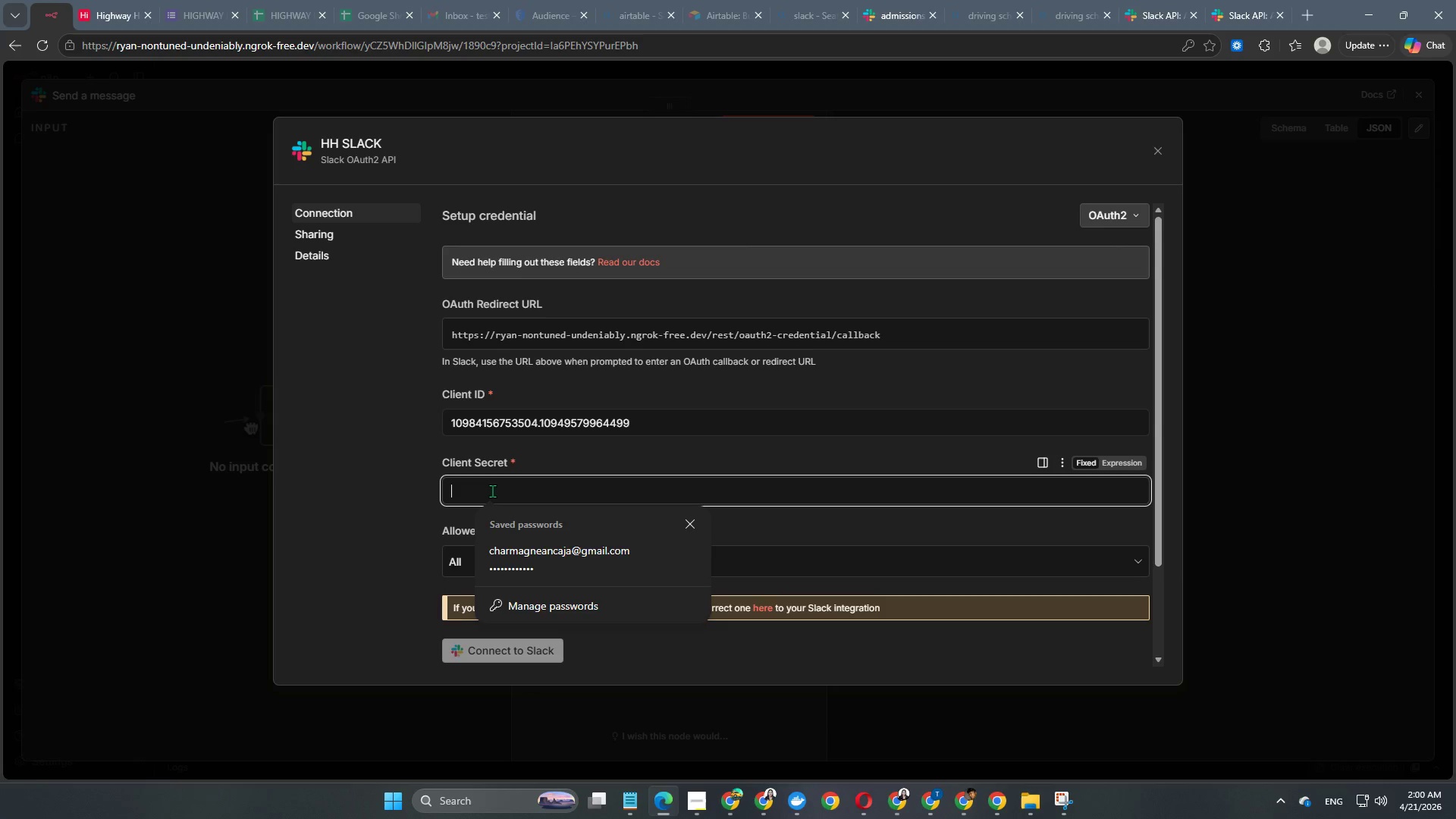 
key(Control+ControlLeft)
 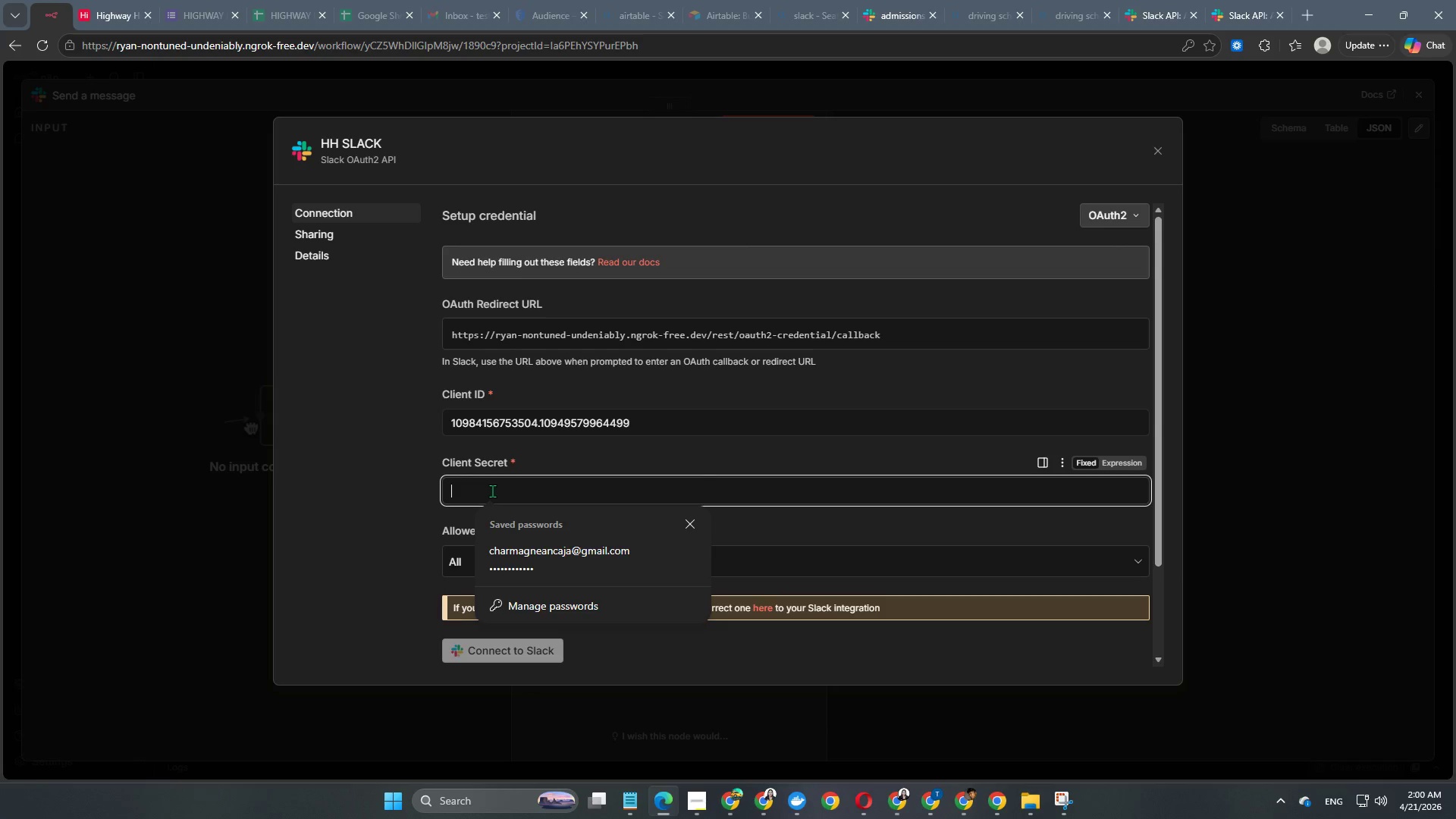 
key(Control+V)
 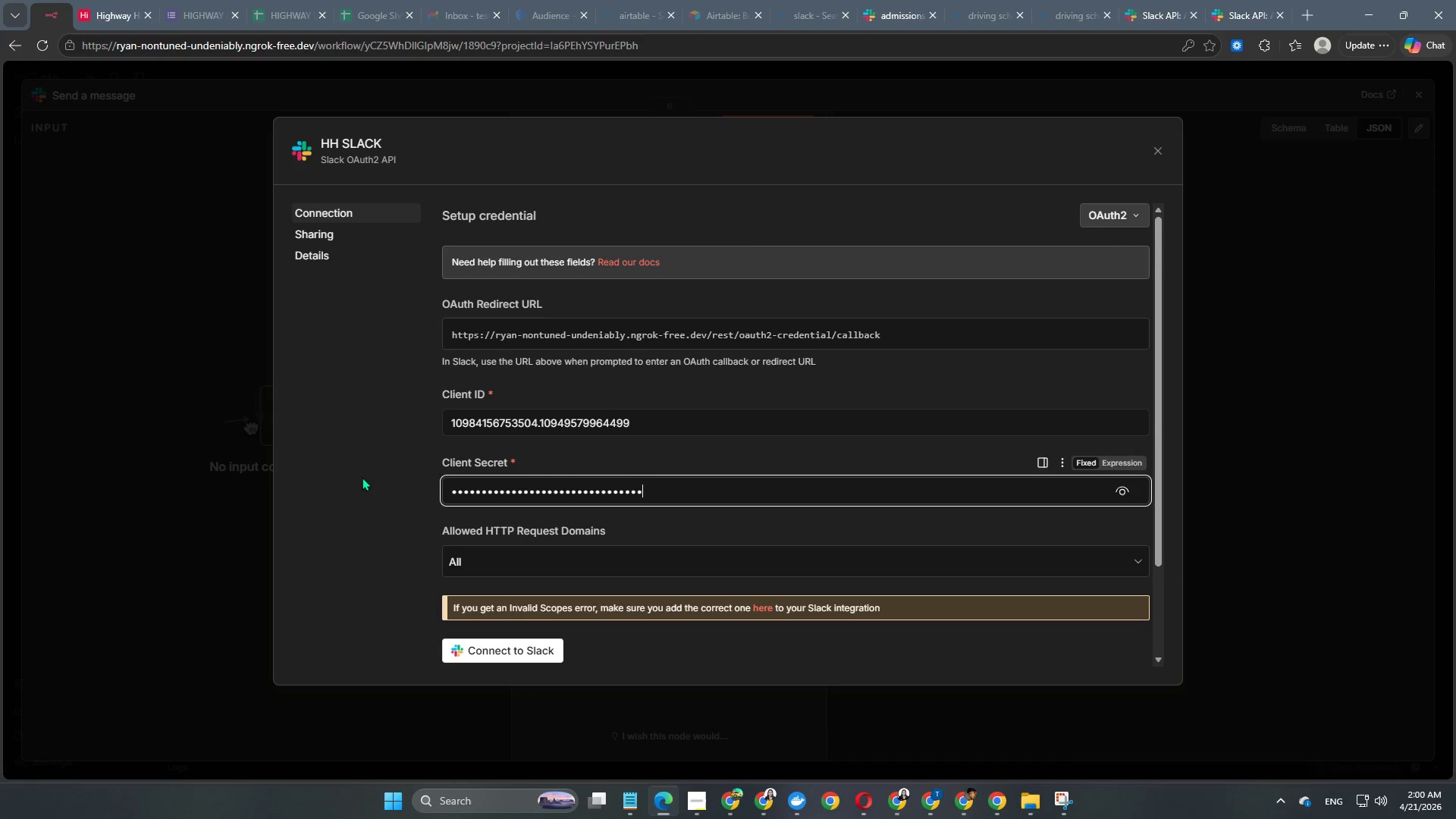 
left_click([361, 477])
 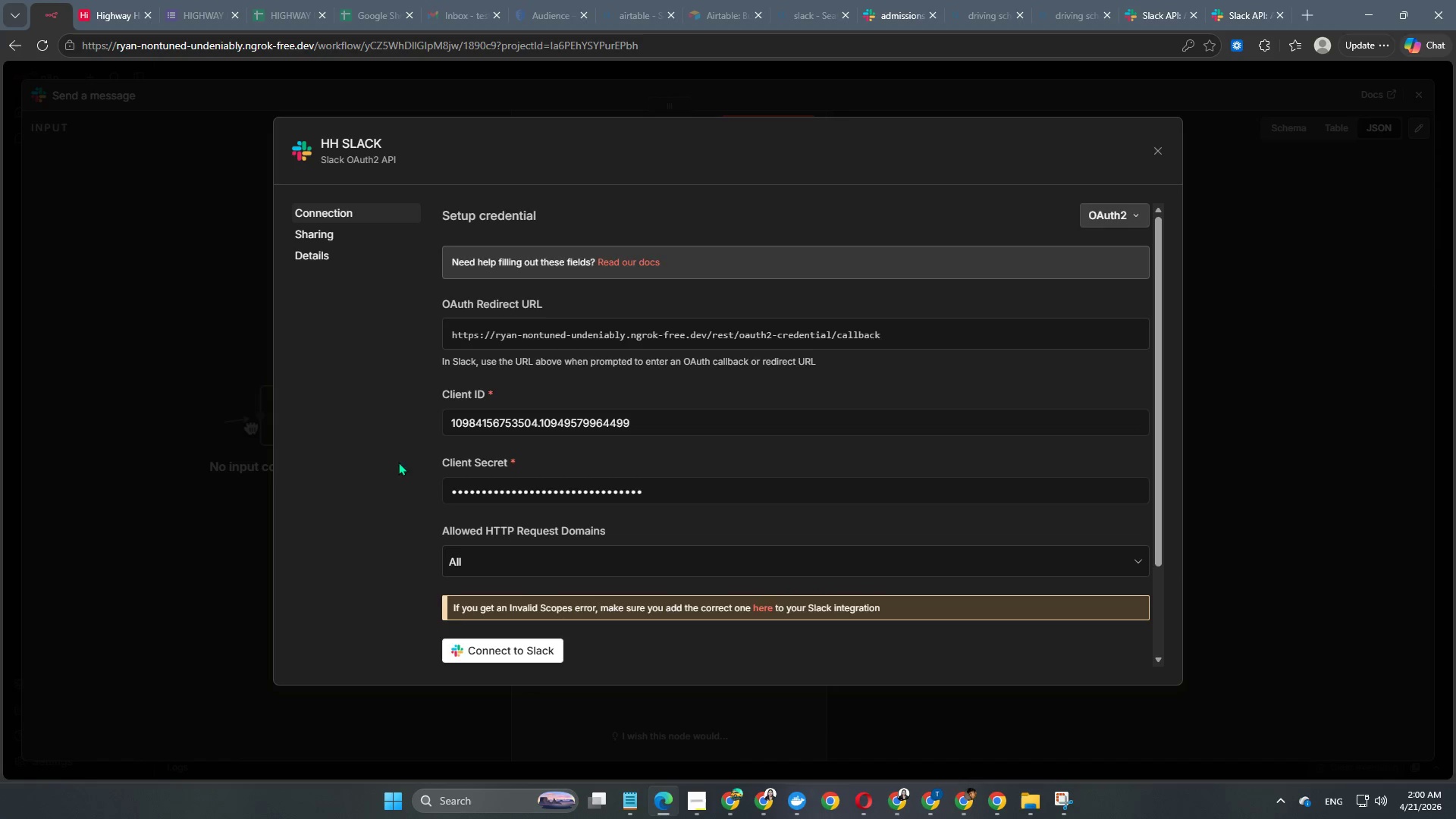 
scroll: coordinate [470, 502], scroll_direction: down, amount: 3.0
 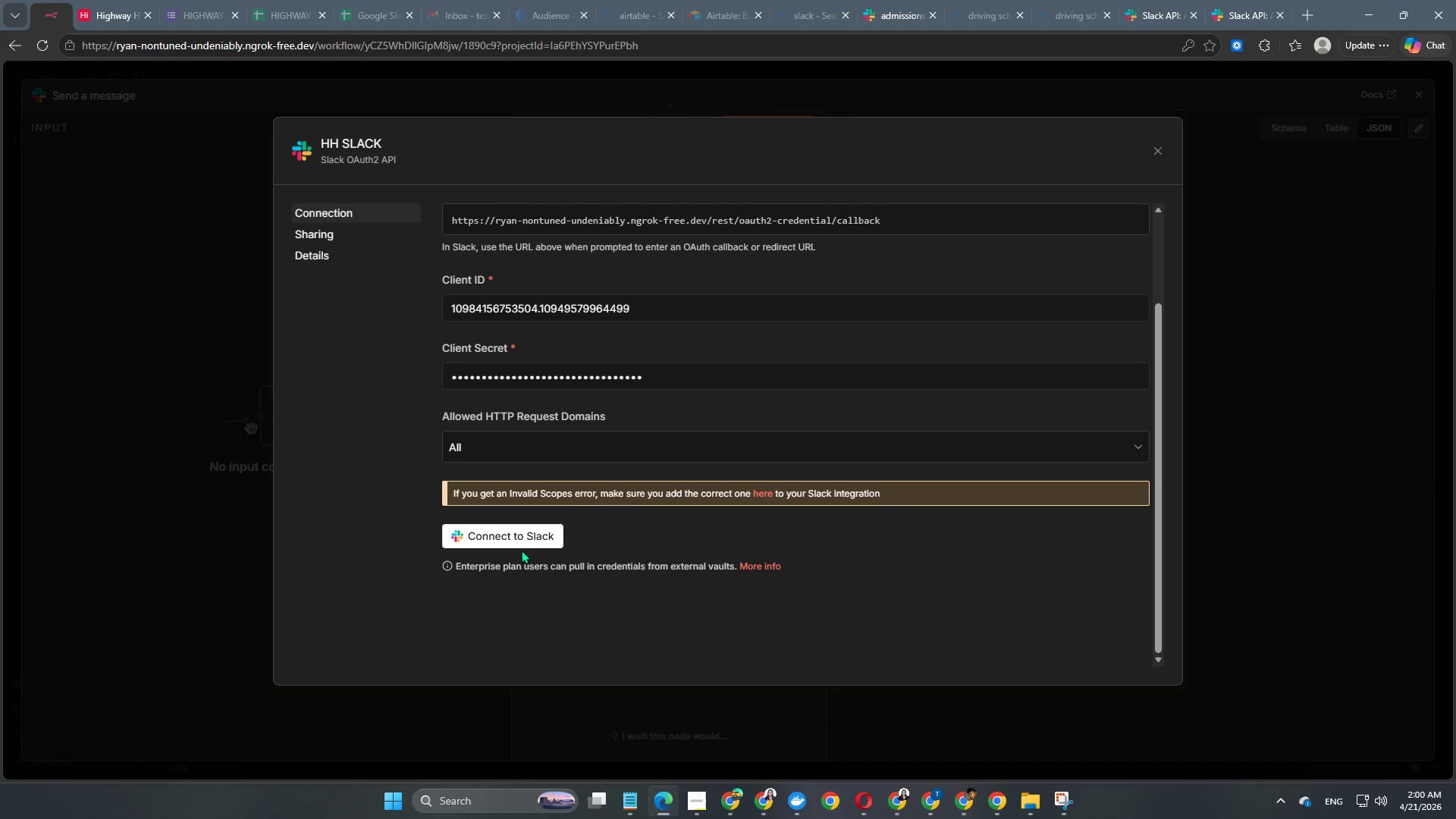 
left_click([522, 541])
 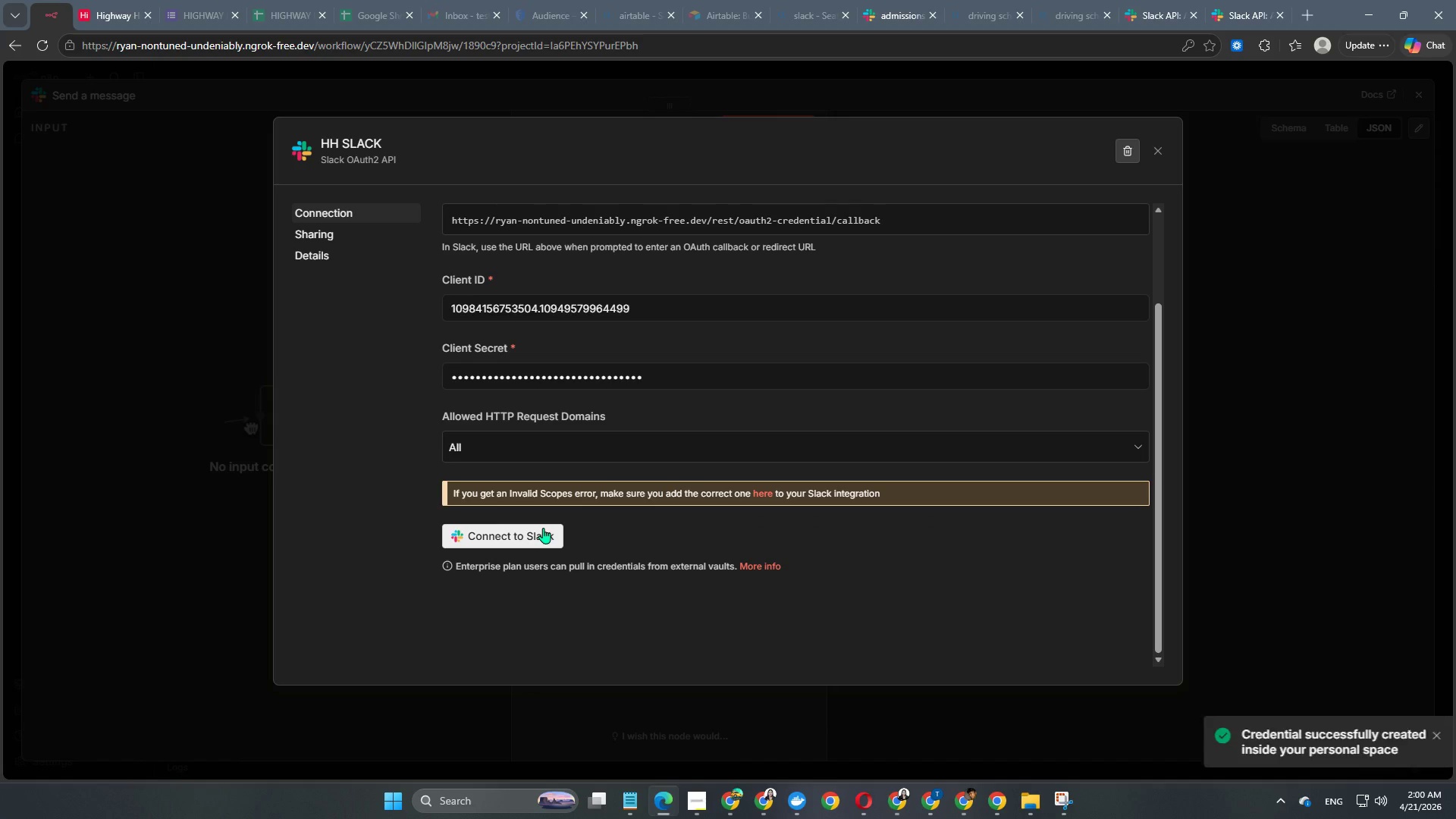 
scroll: coordinate [522, 492], scroll_direction: up, amount: 1.0
 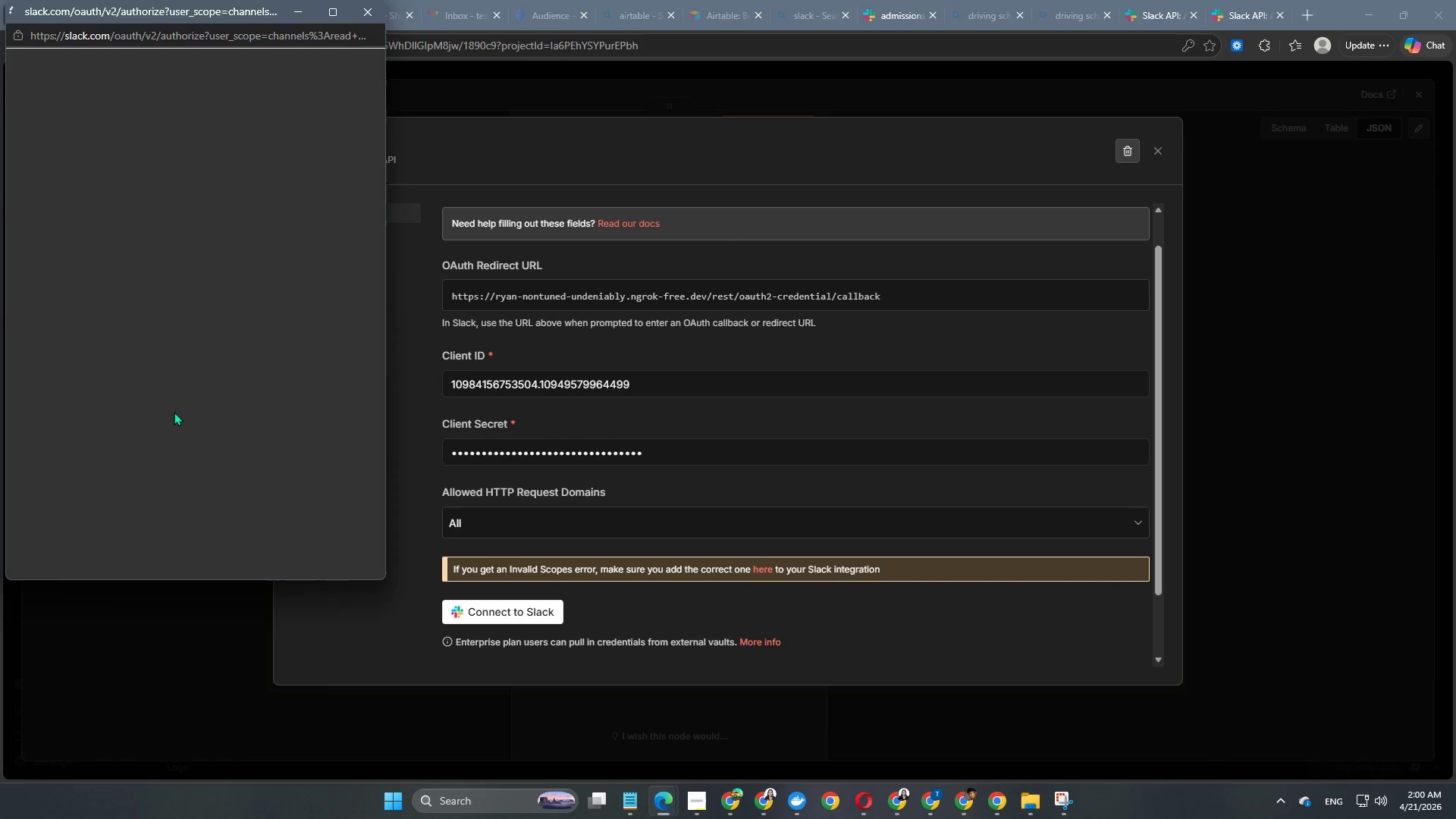 
wait(5.7)
 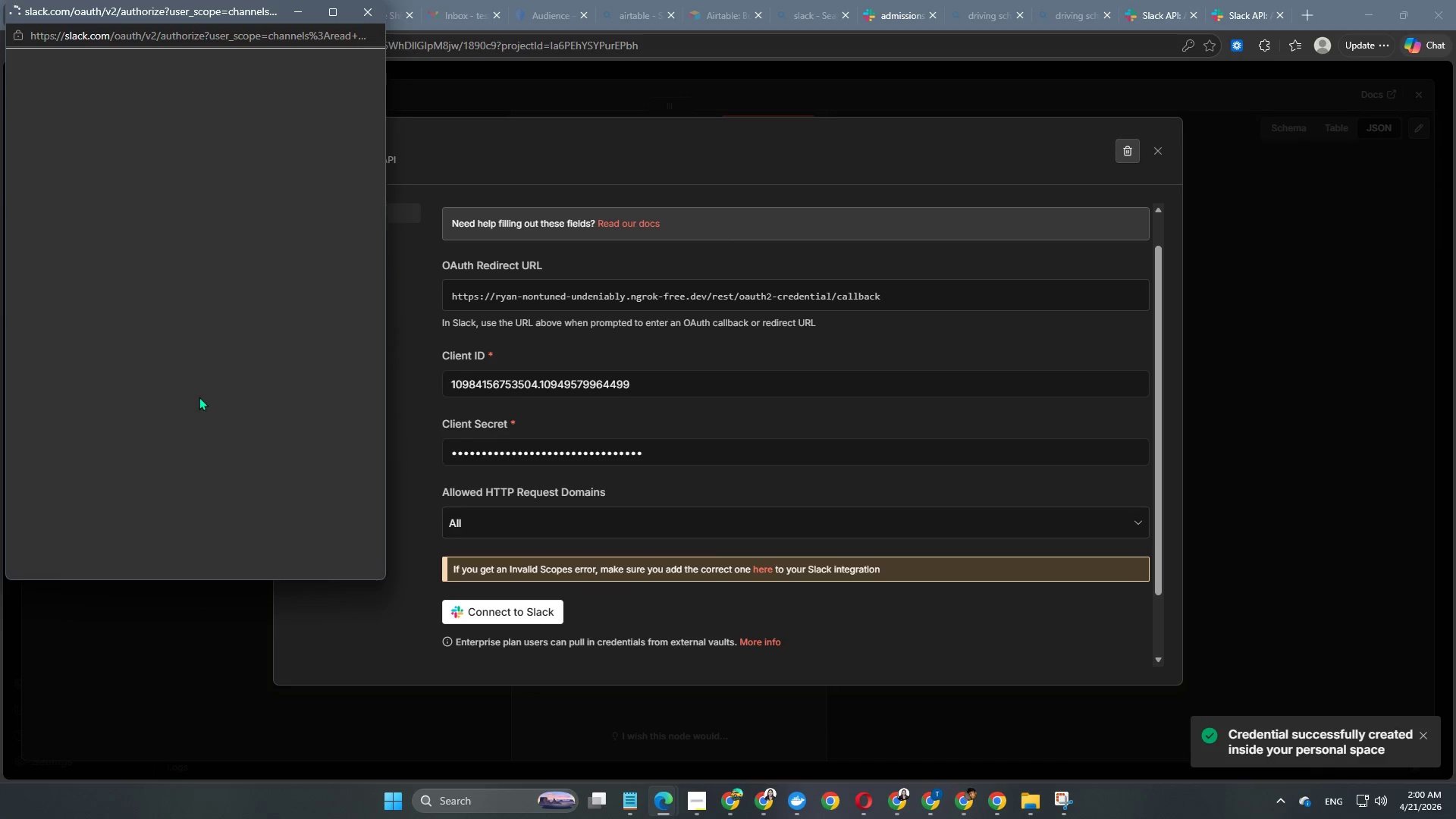 
mouse_move([470, 507])
 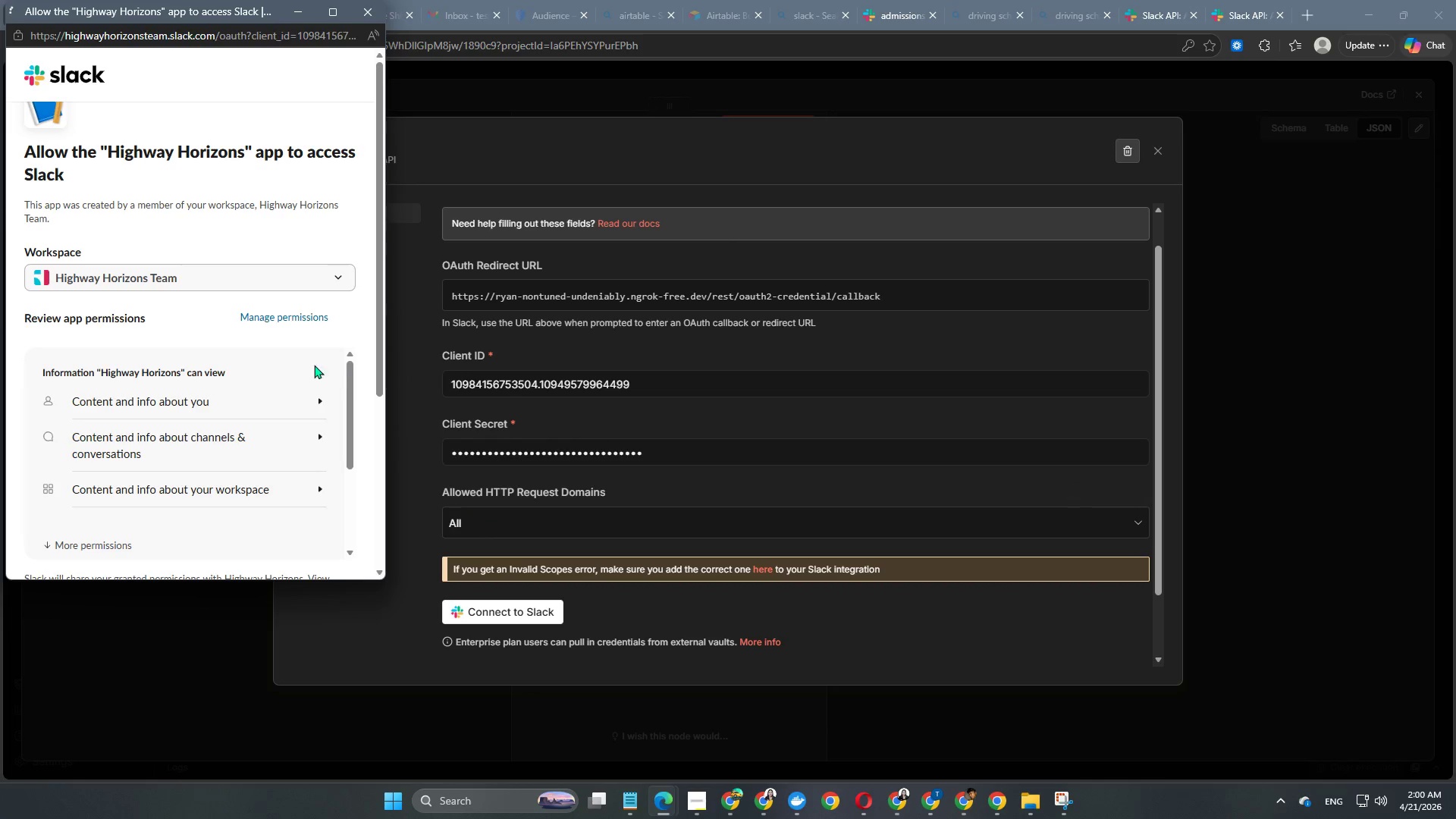 
scroll: coordinate [267, 297], scroll_direction: down, amount: 7.0
 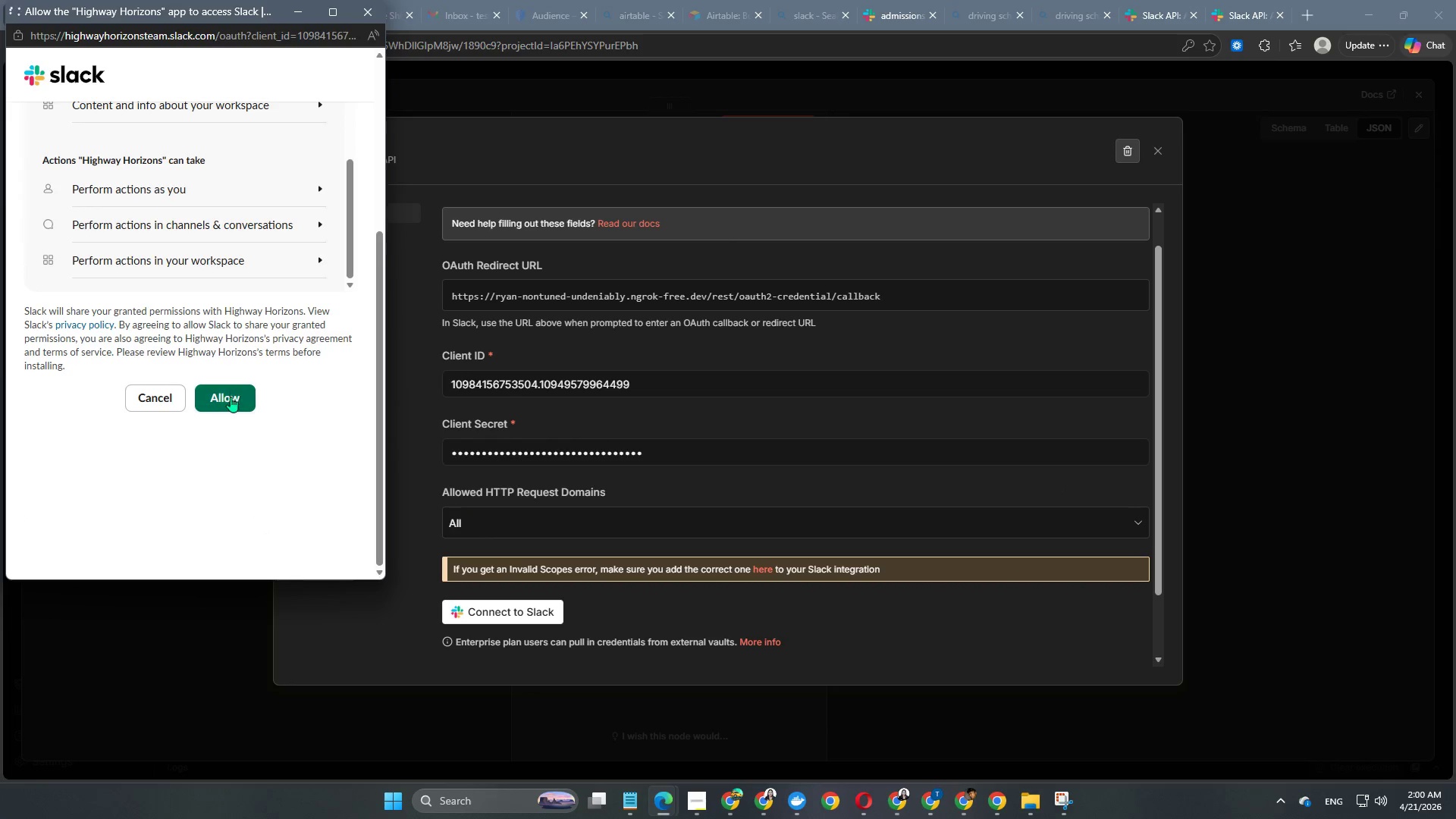 
left_click([230, 399])
 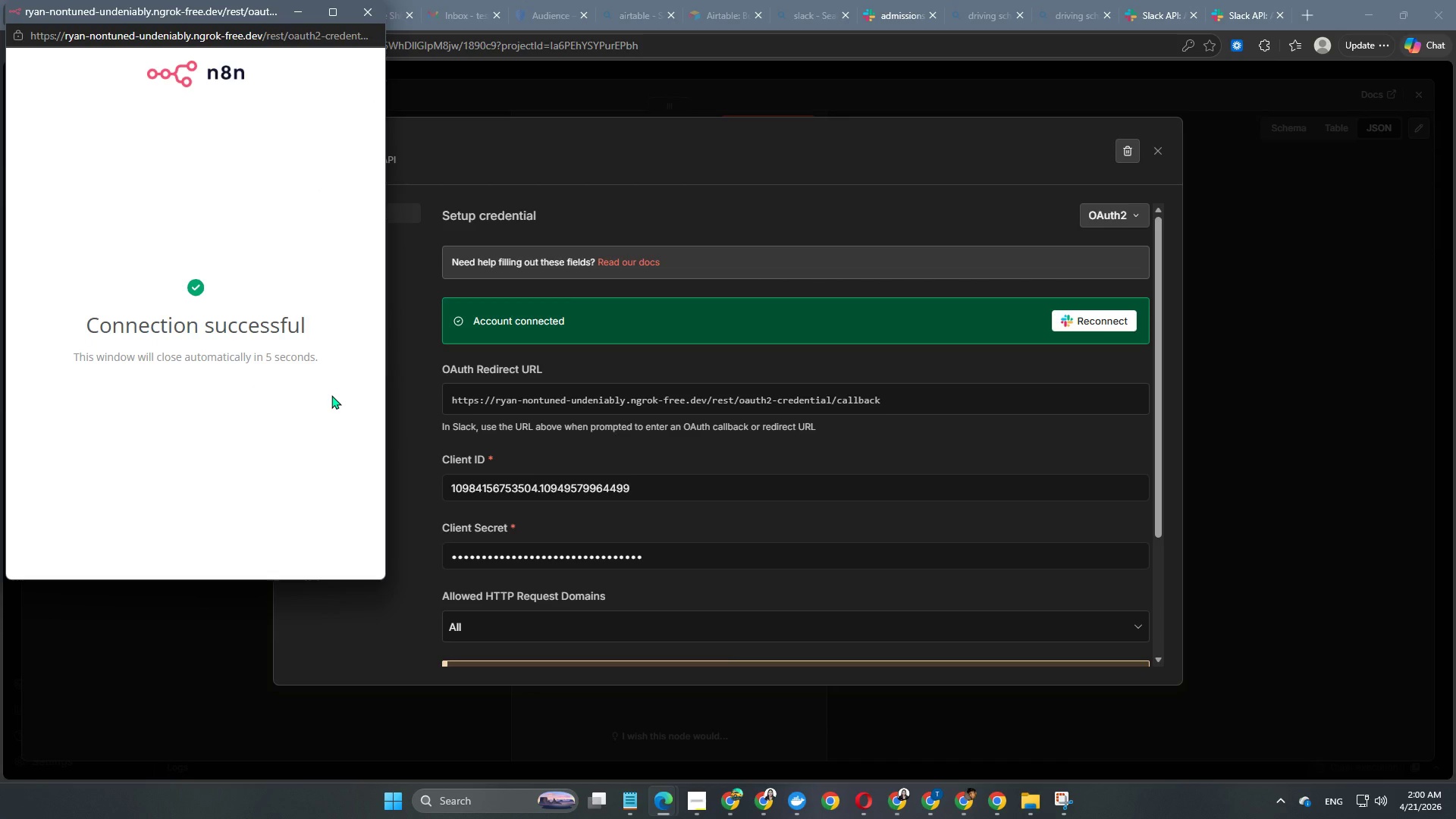 
wait(9.84)
 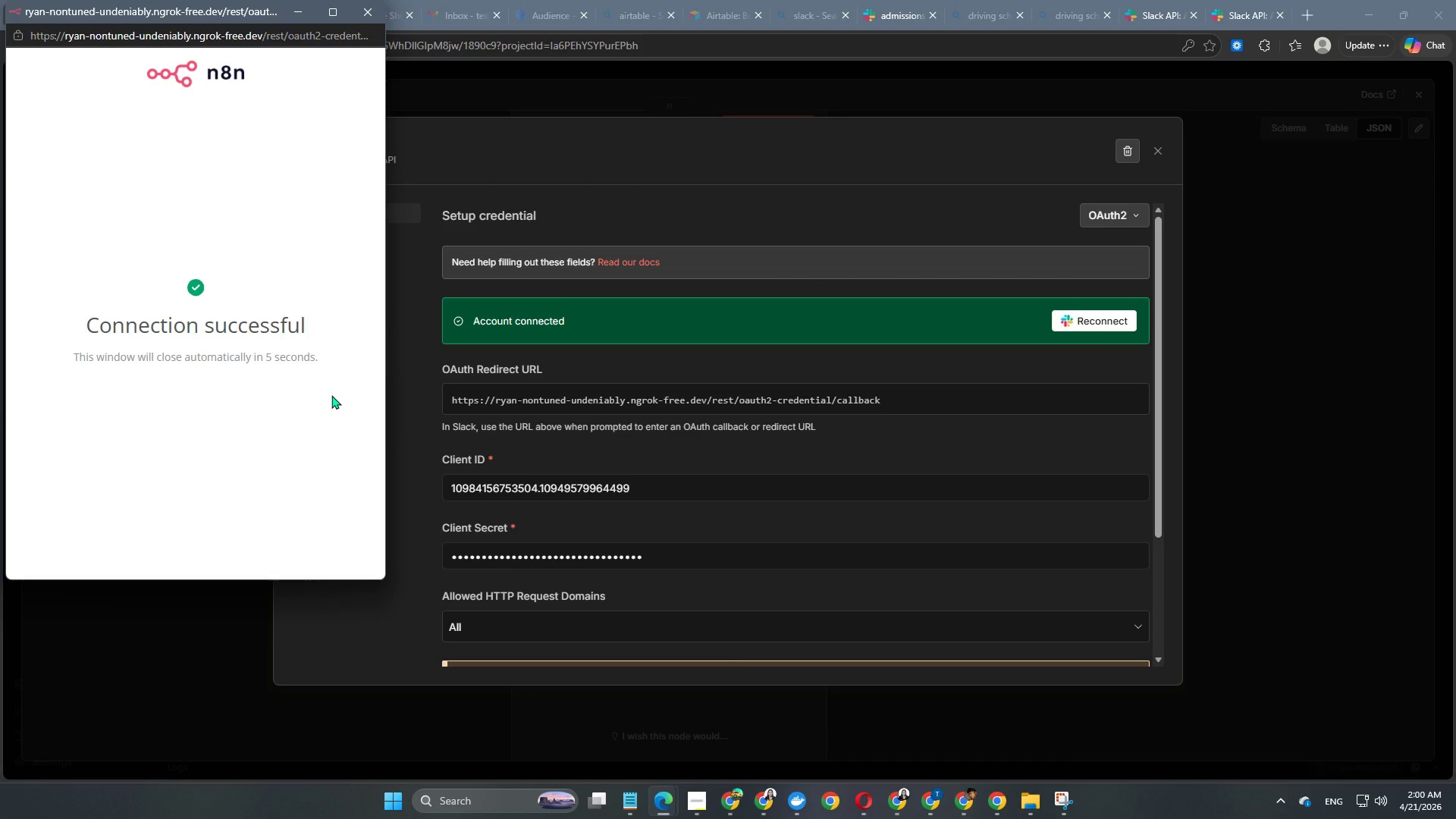 
scroll: coordinate [914, 401], scroll_direction: down, amount: 1.0
 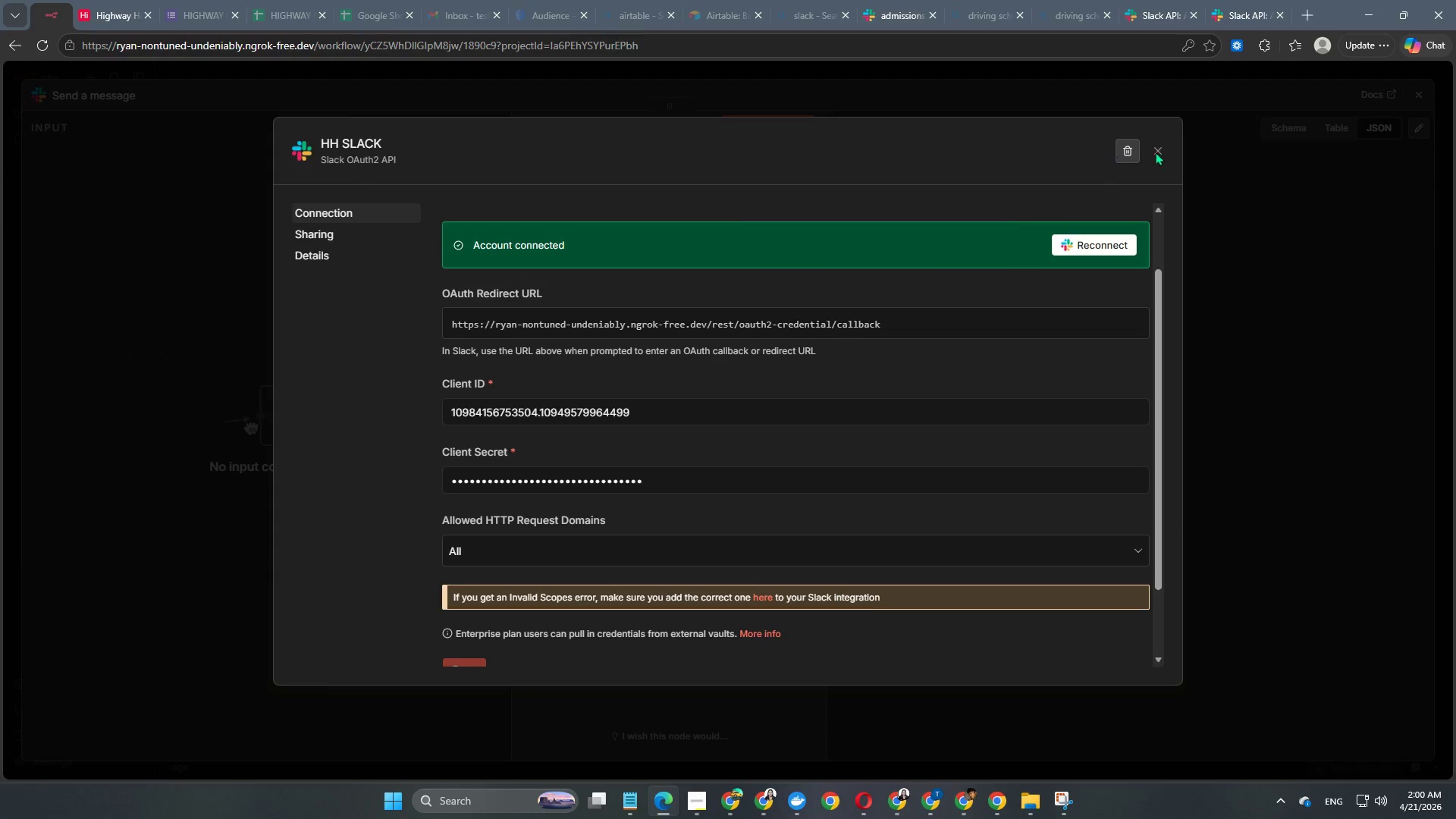 
left_click([1163, 152])
 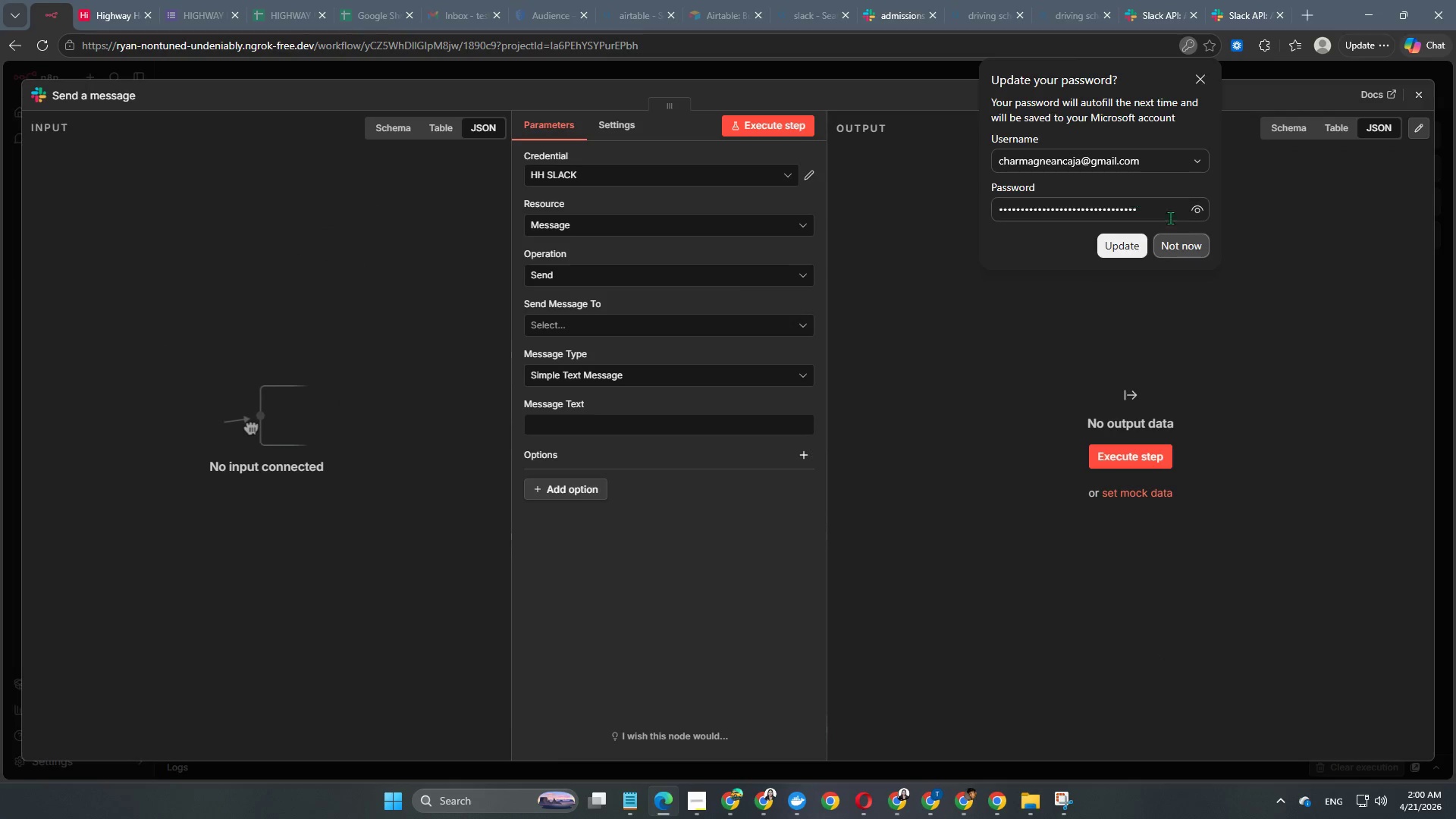 
left_click([1169, 248])
 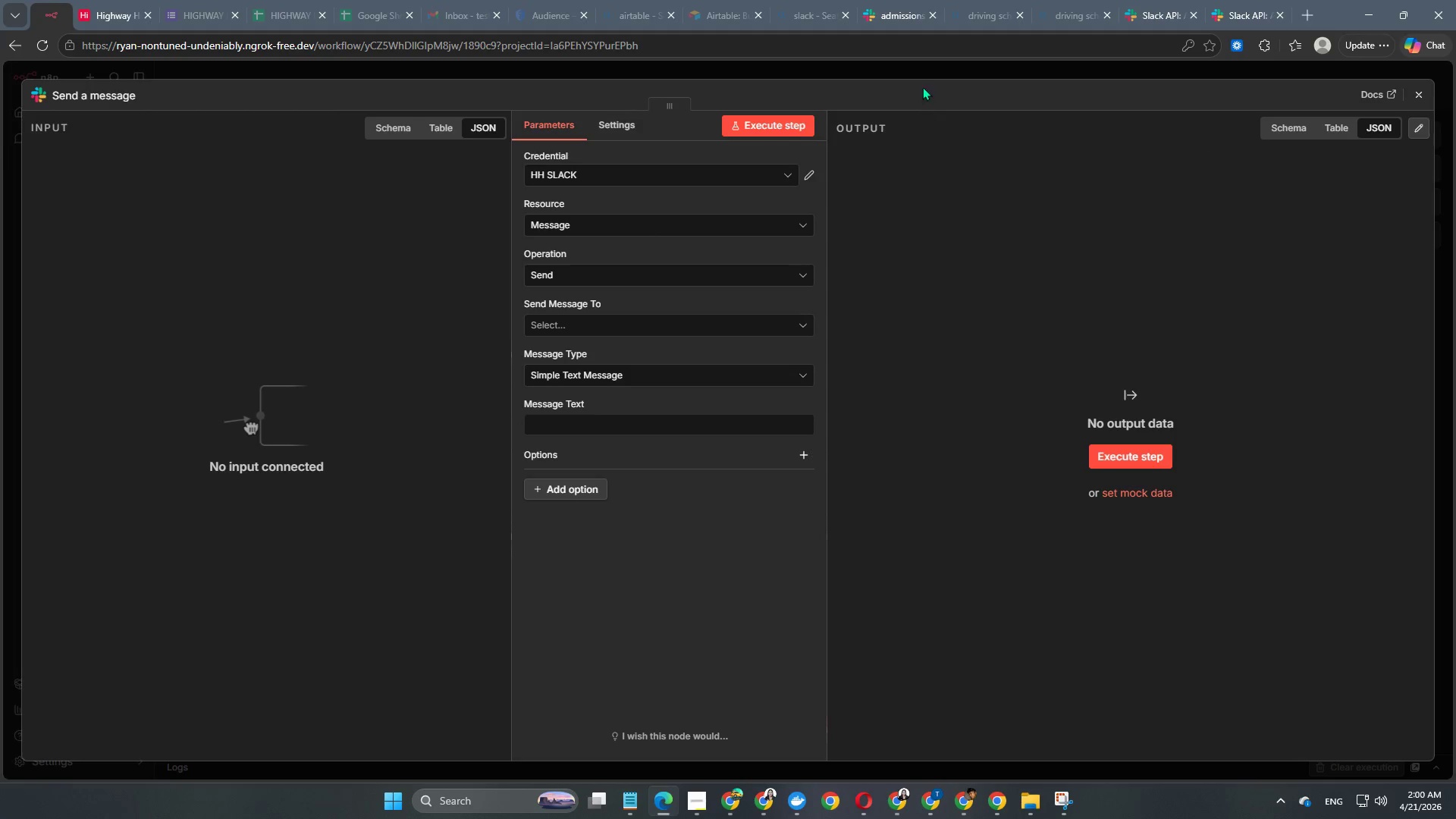 
left_click([930, 72])
 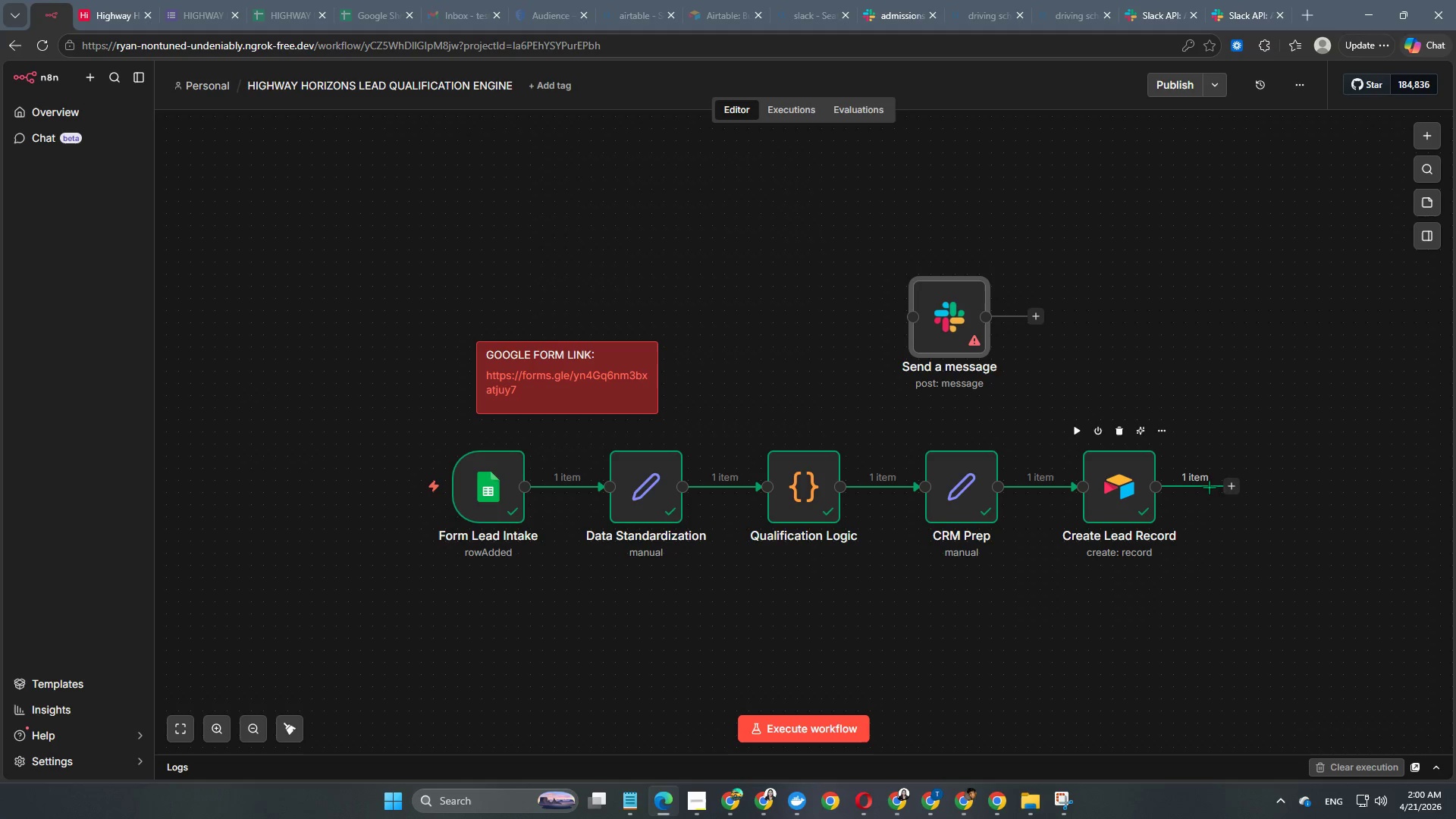 
left_click([1234, 488])
 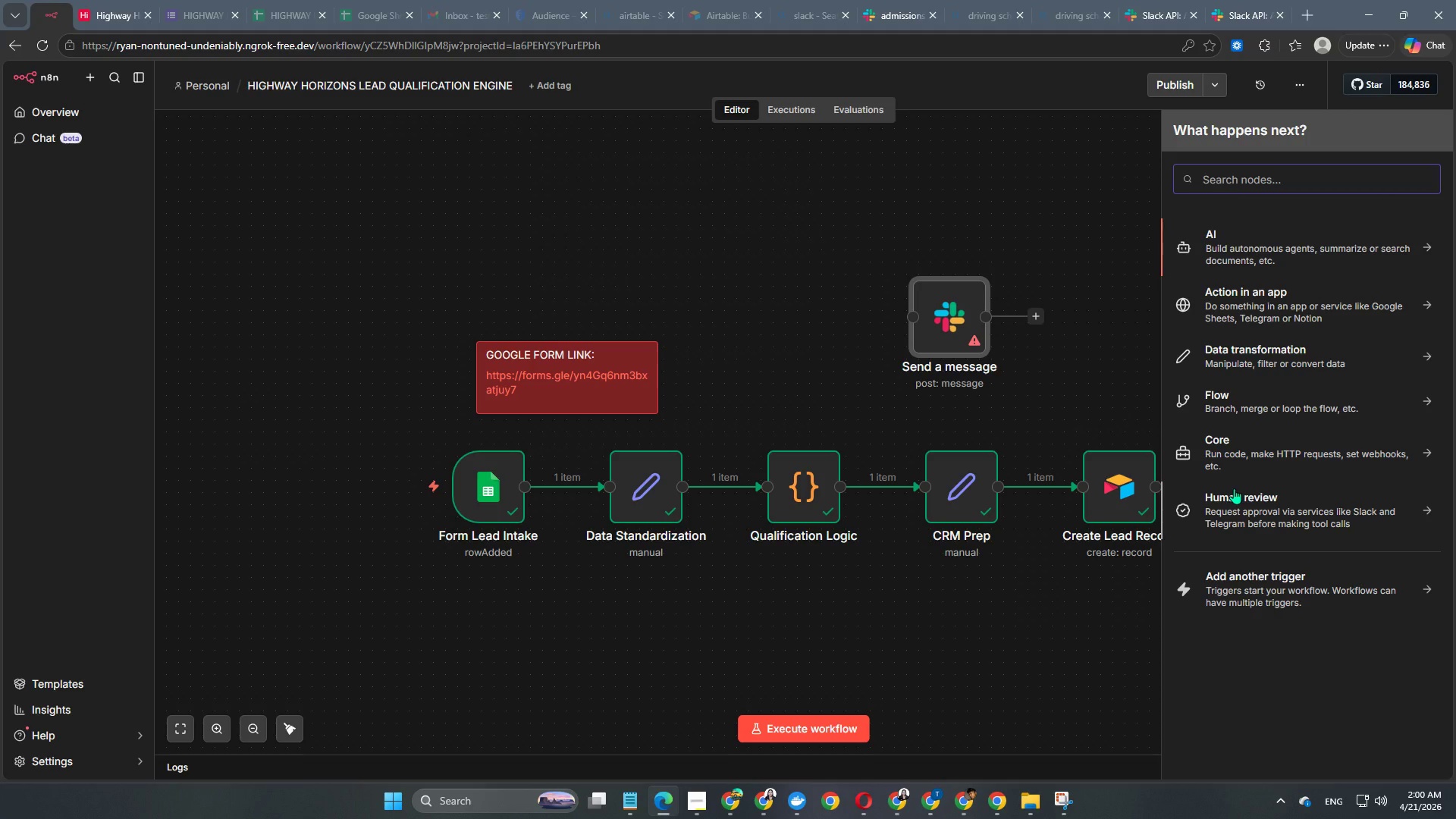 